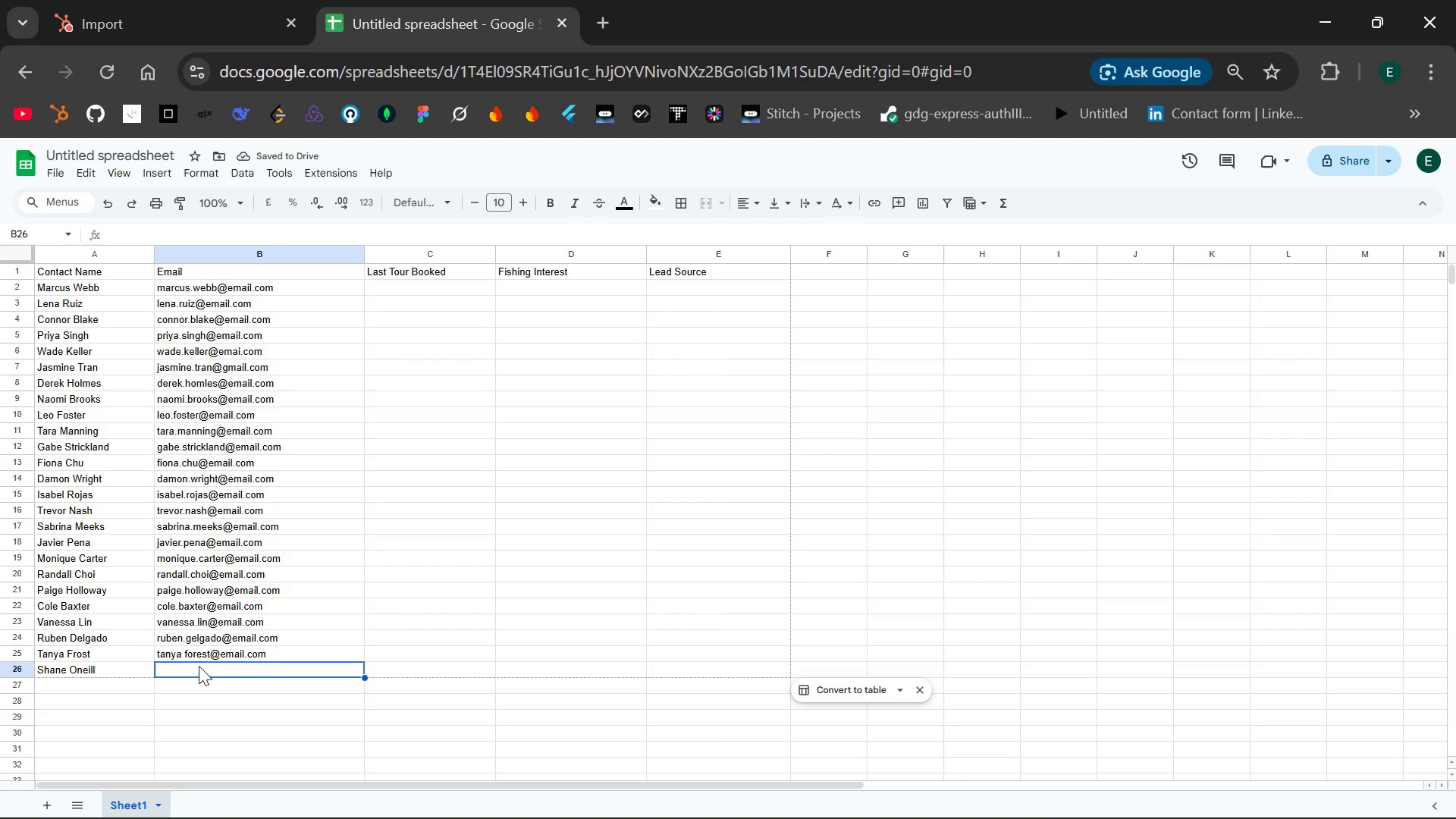 
wait(8.2)
 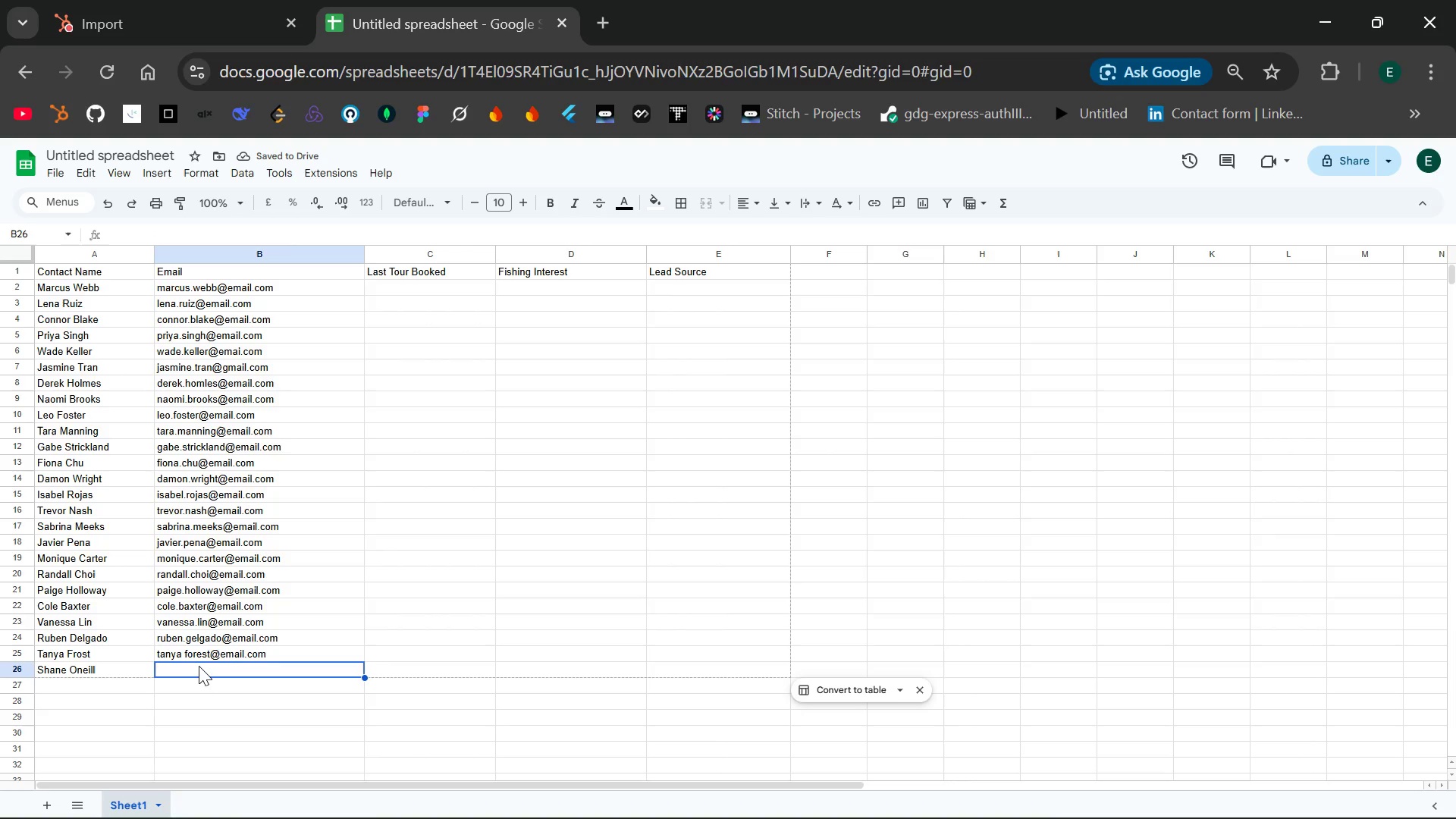 
type(shane.oneill@email.com)
 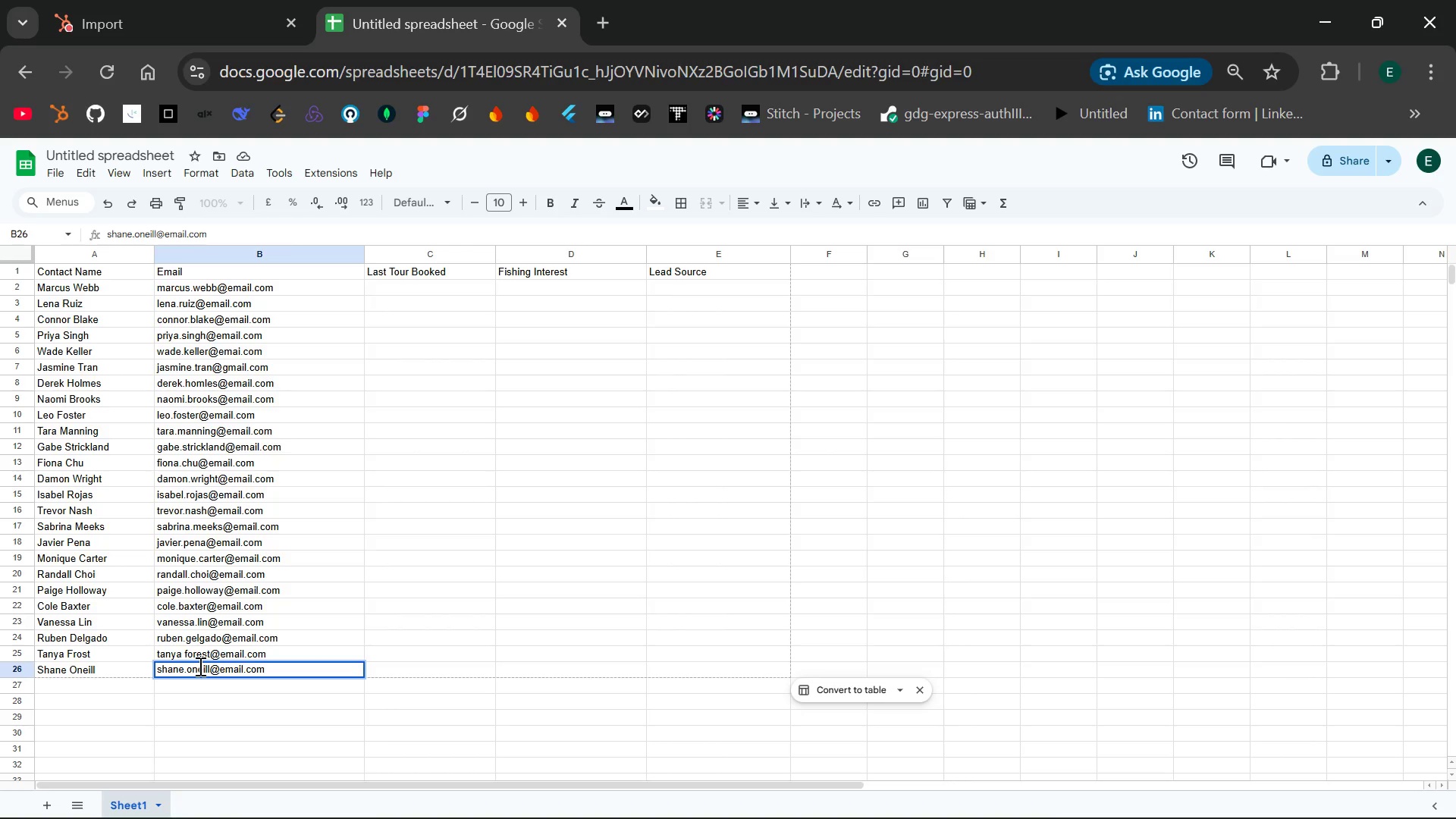 
left_click([420, 634])
 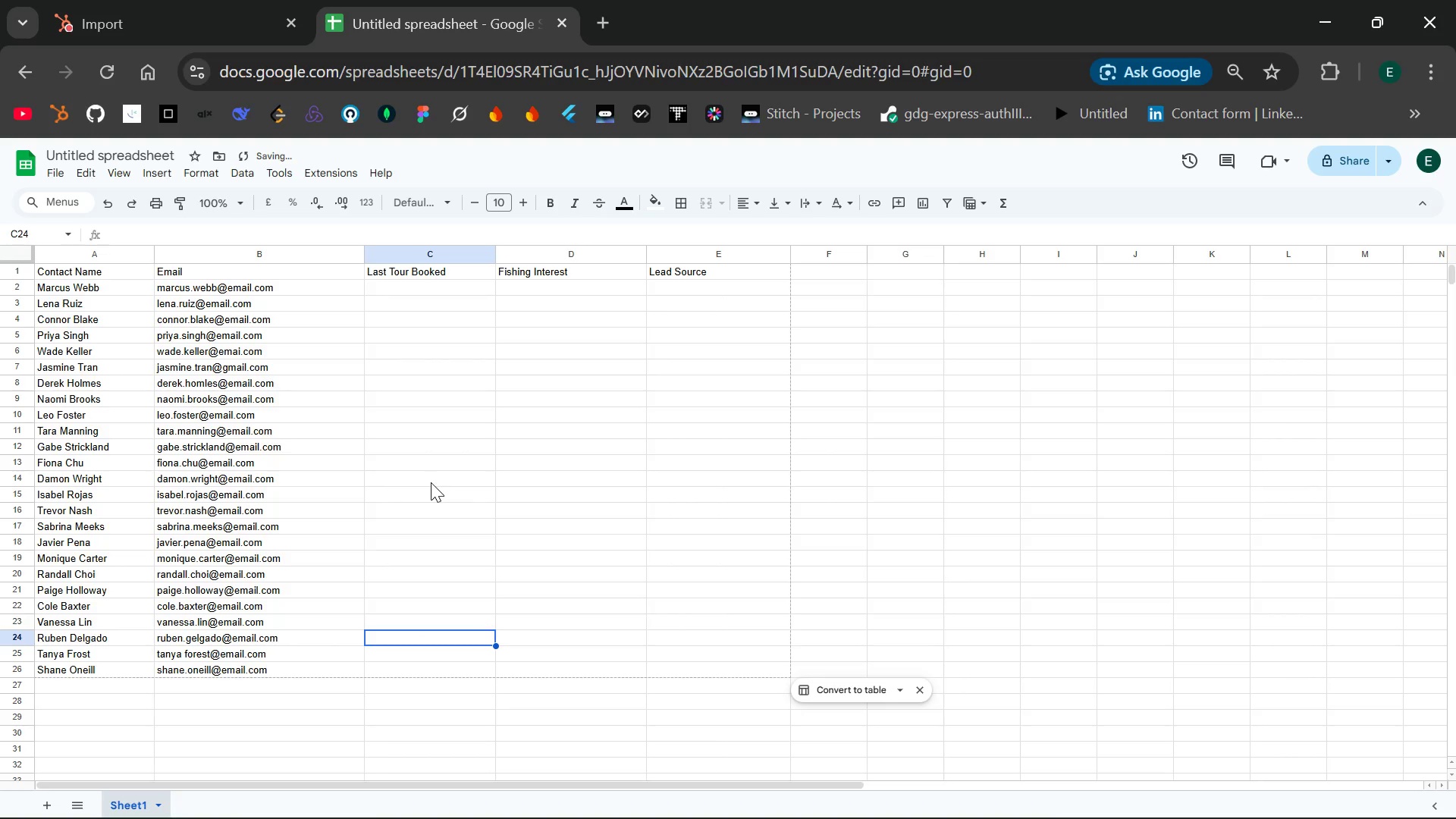 
left_click([208, 0])
 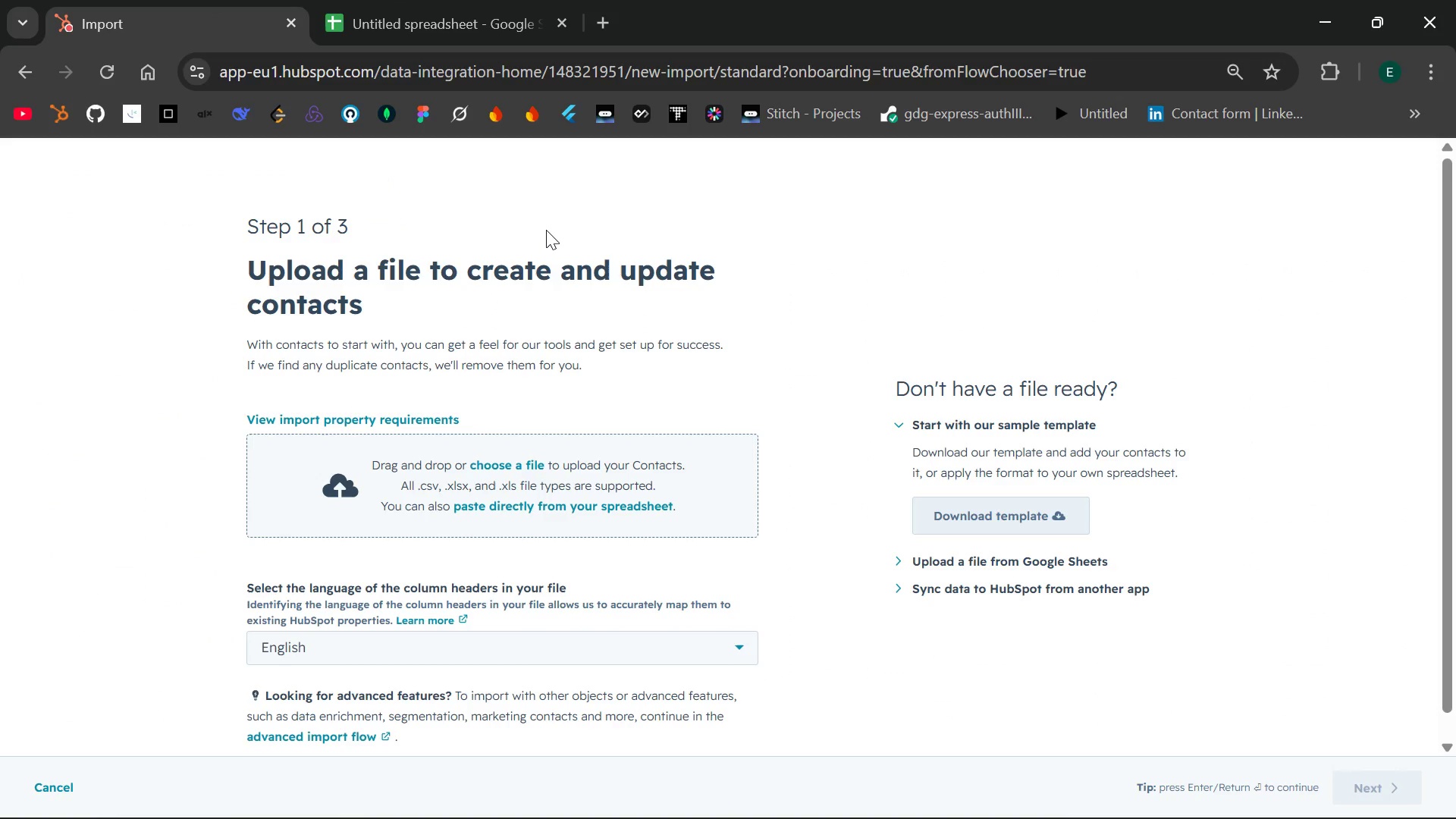 
wait(7.17)
 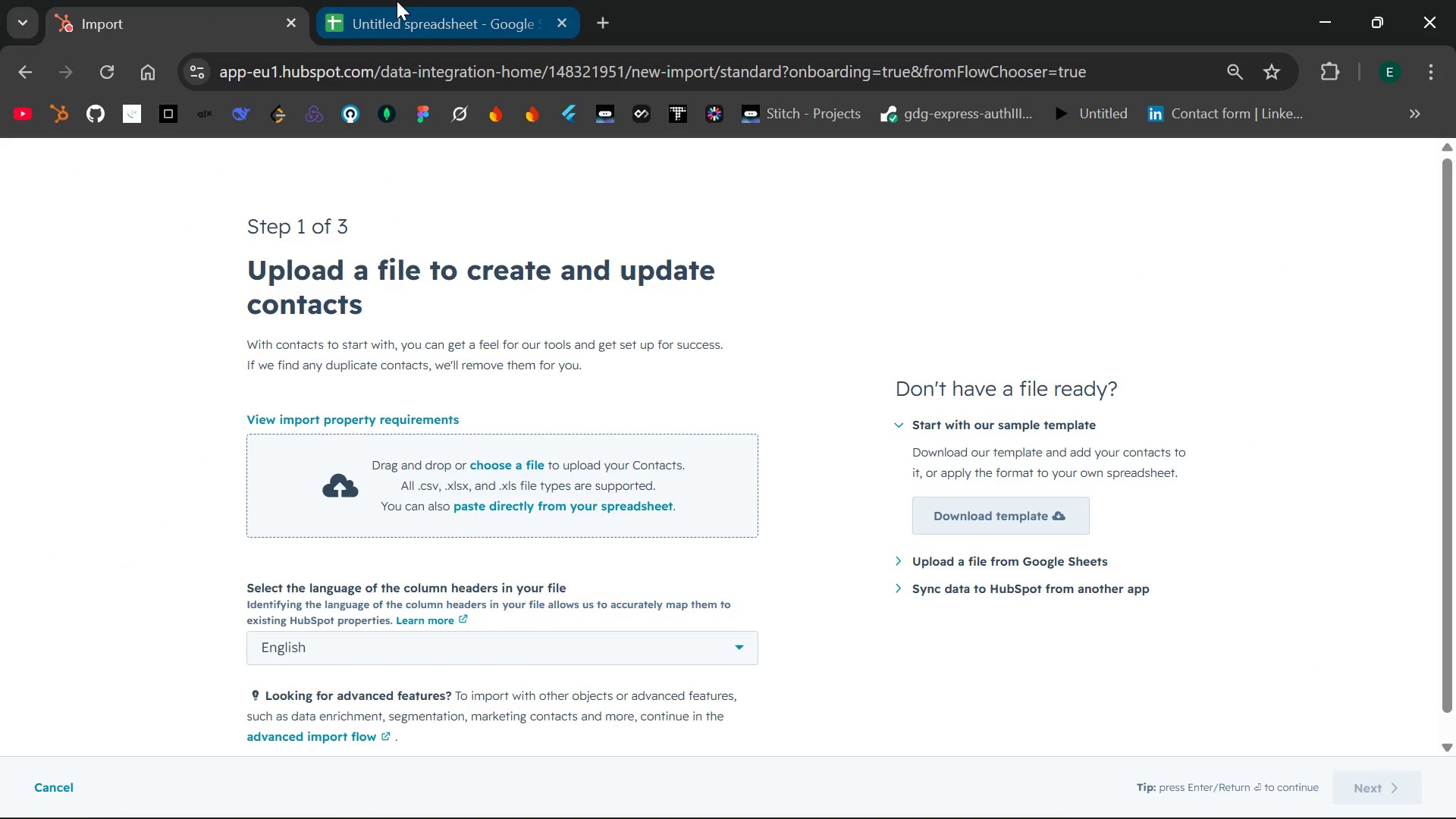 
left_click([29, 68])
 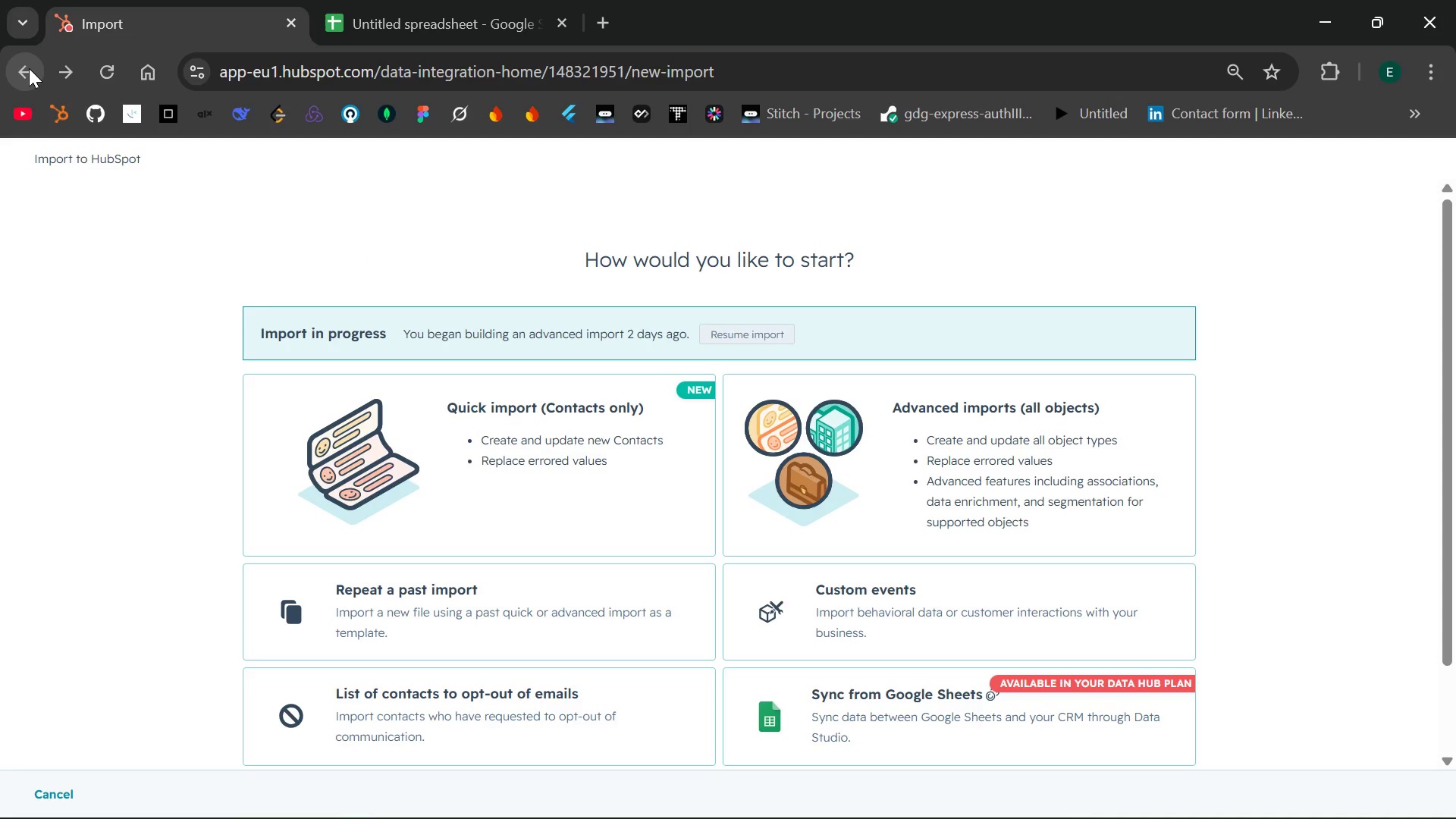 
wait(7.62)
 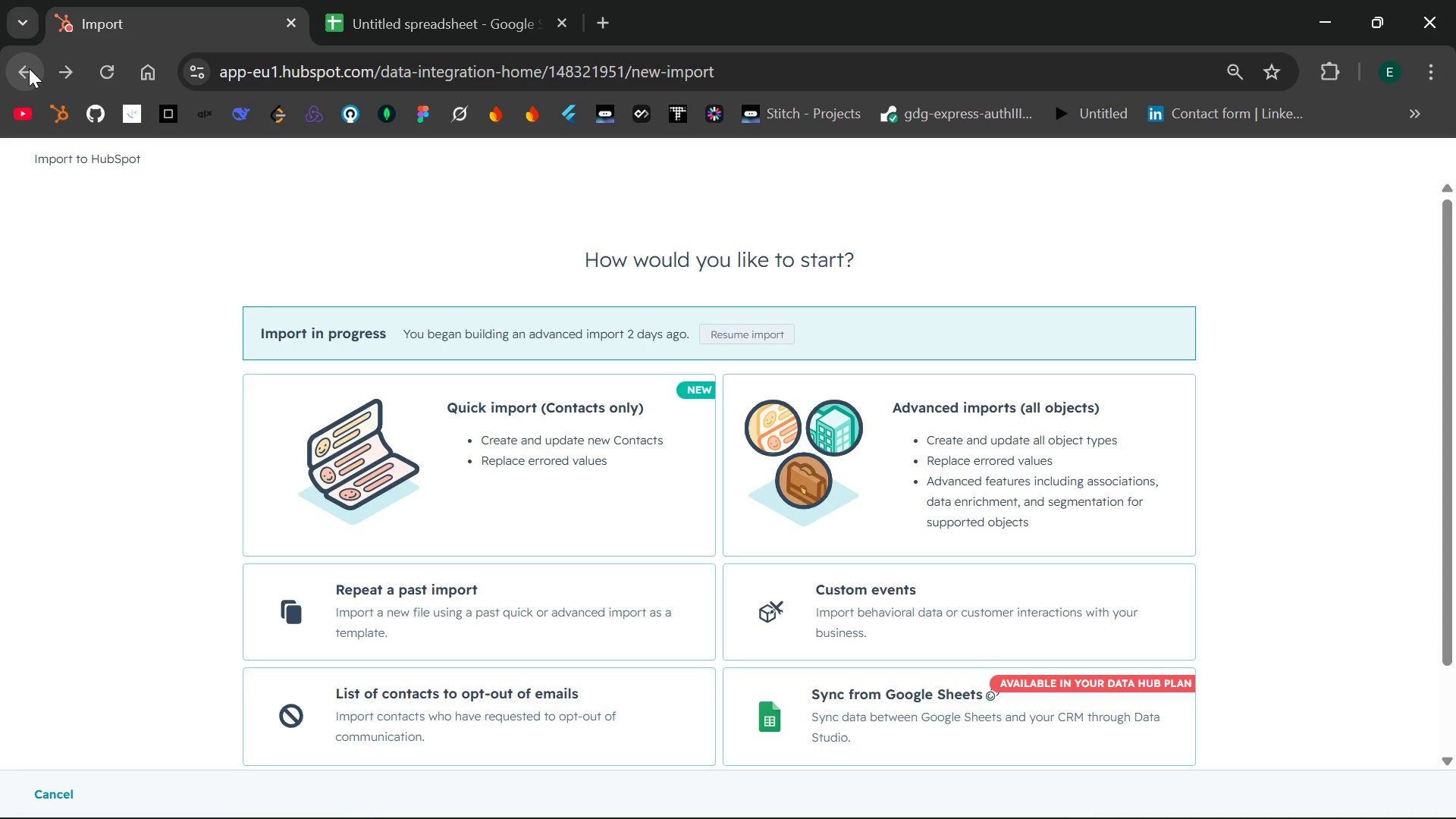 
left_click([27, 78])
 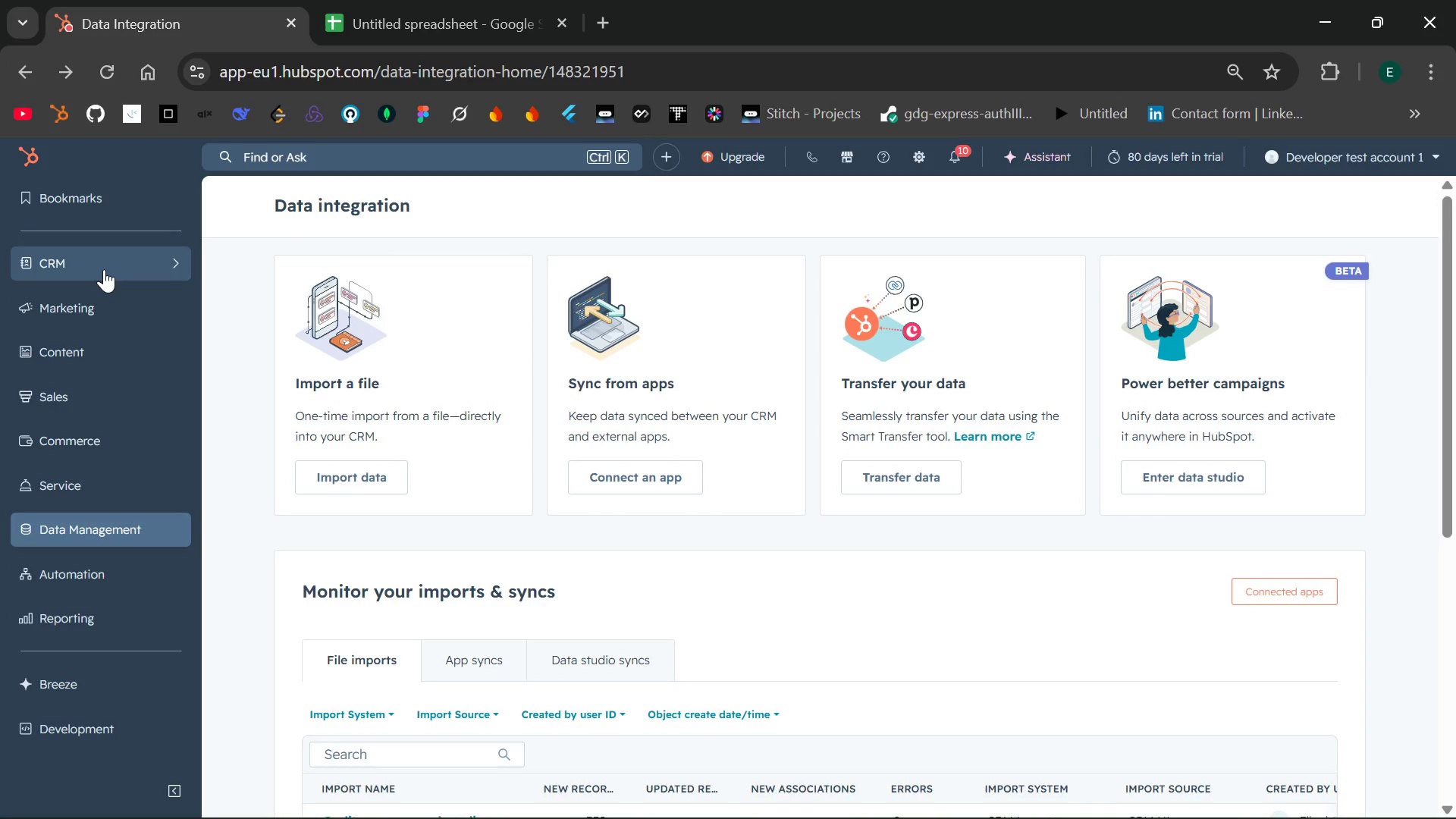 
wait(9.72)
 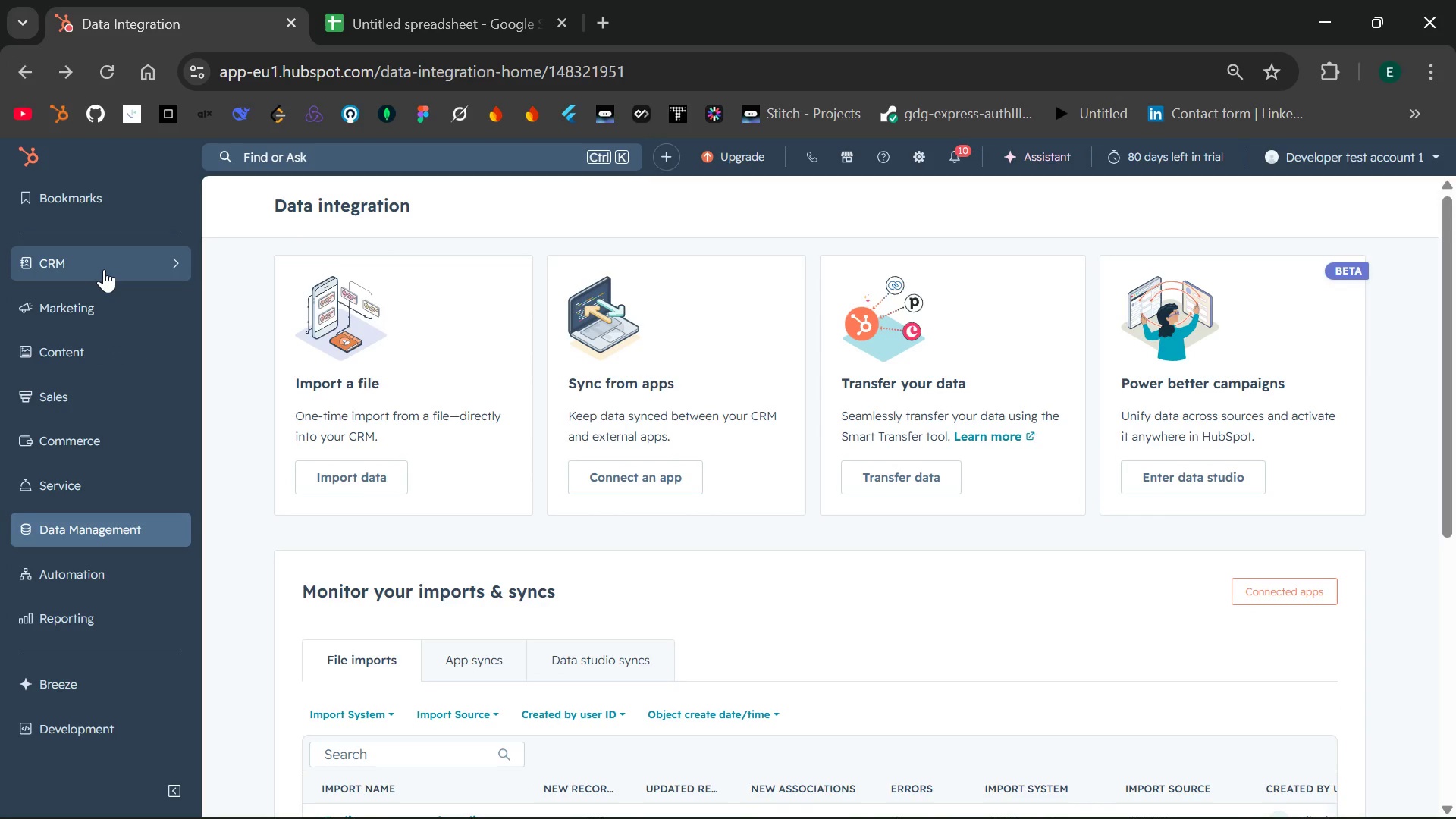 
left_click([924, 162])
 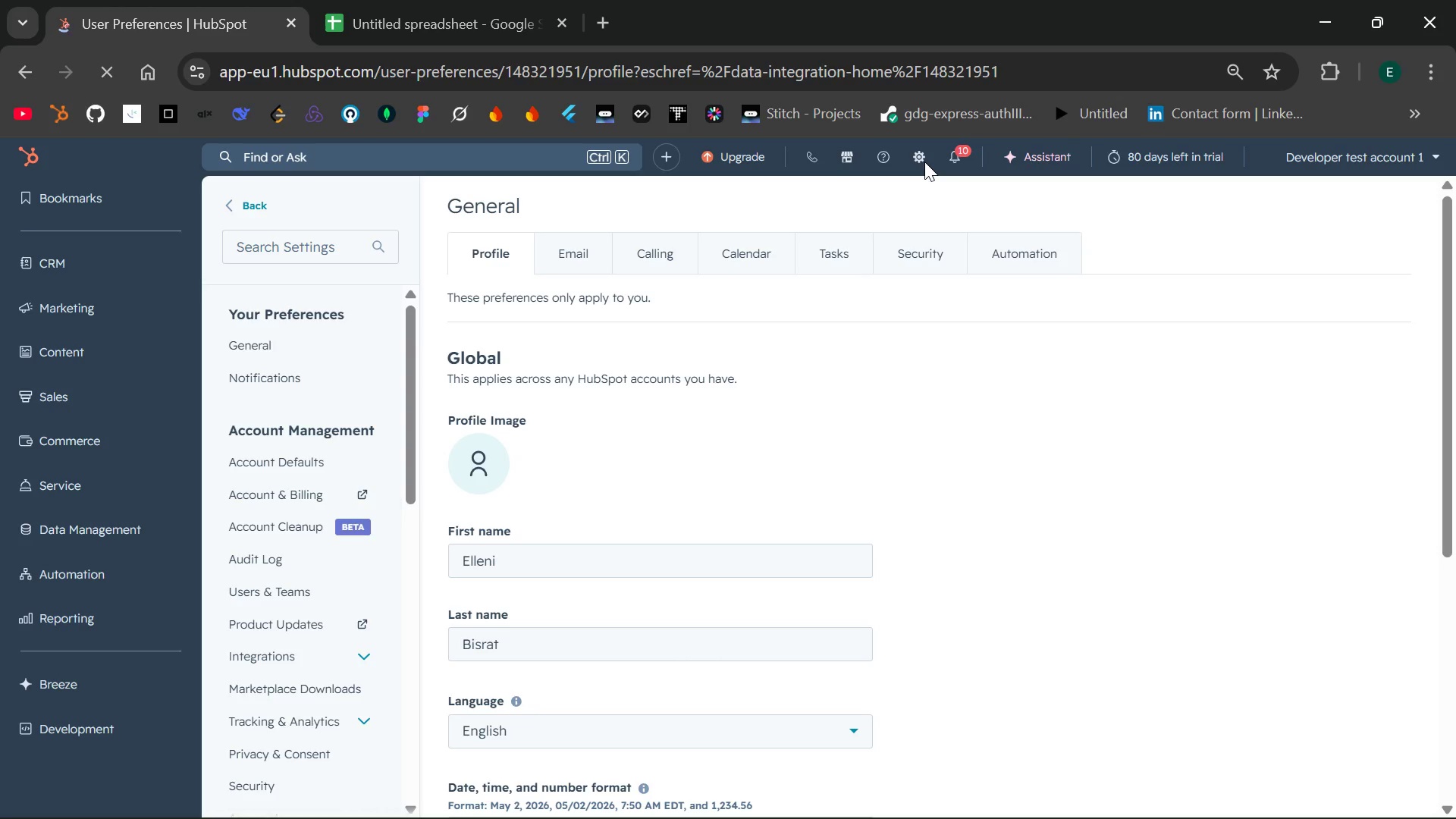 
wait(8.94)
 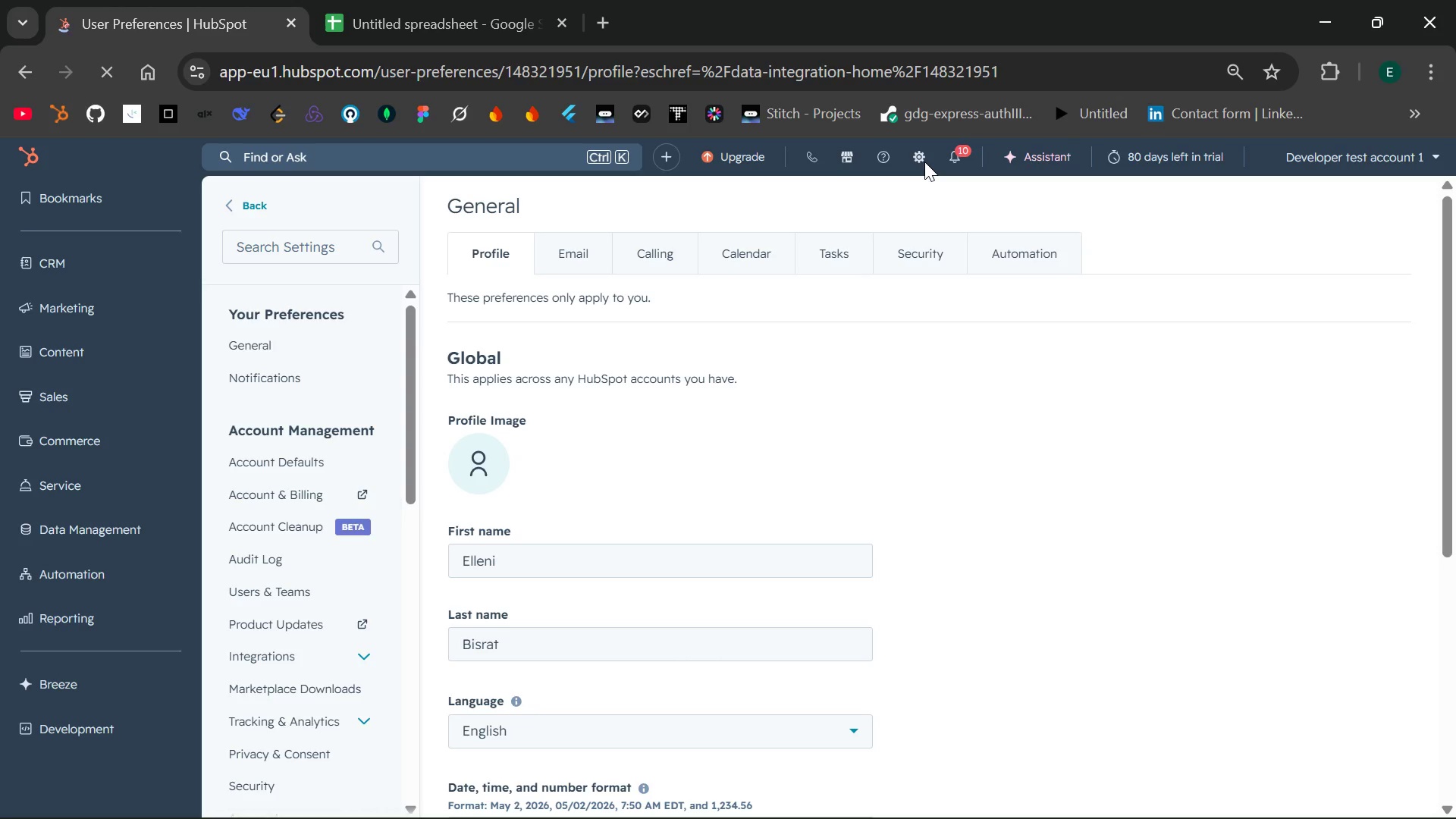 
mouse_move([329, 657])
 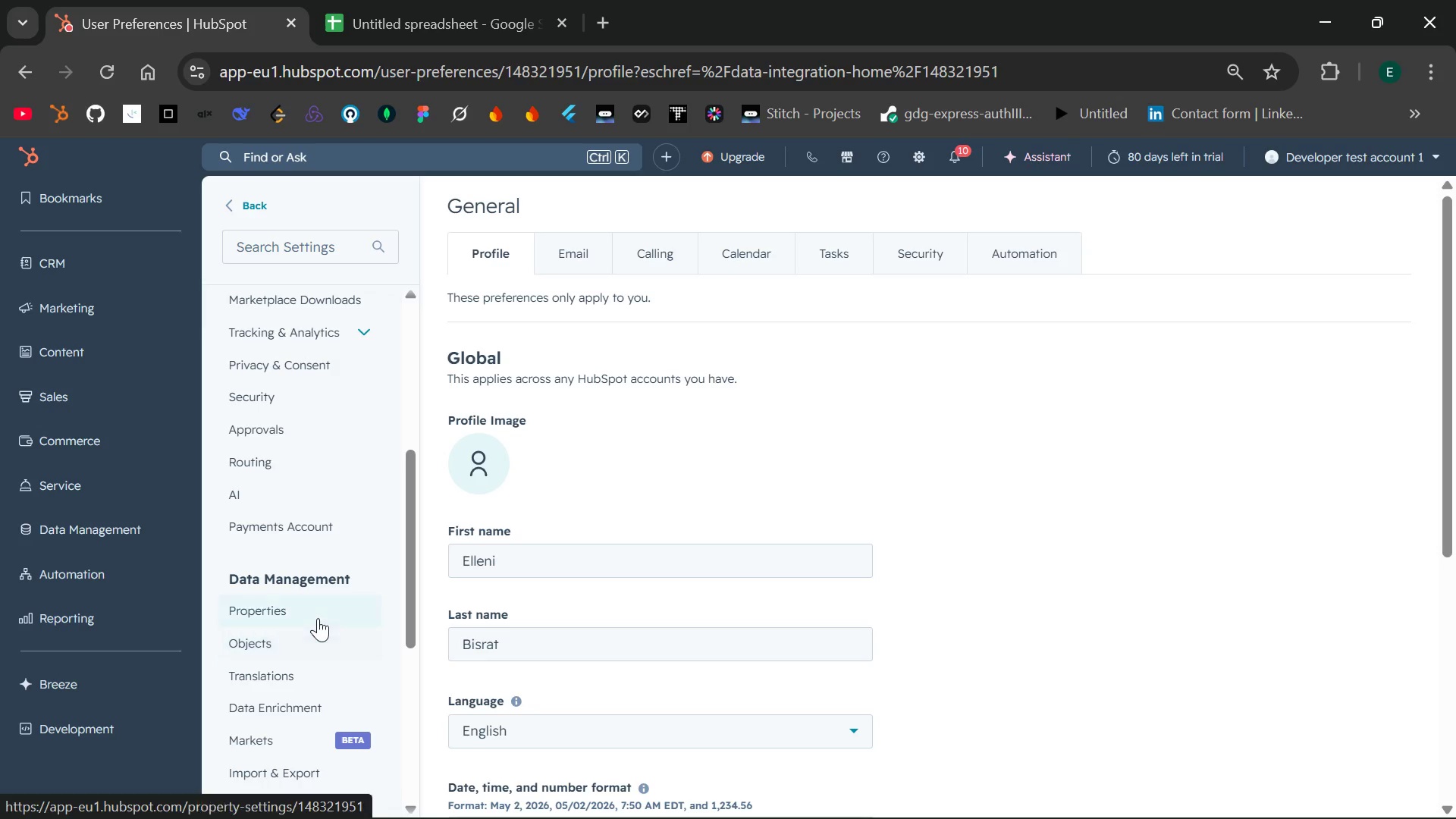 
left_click([318, 613])
 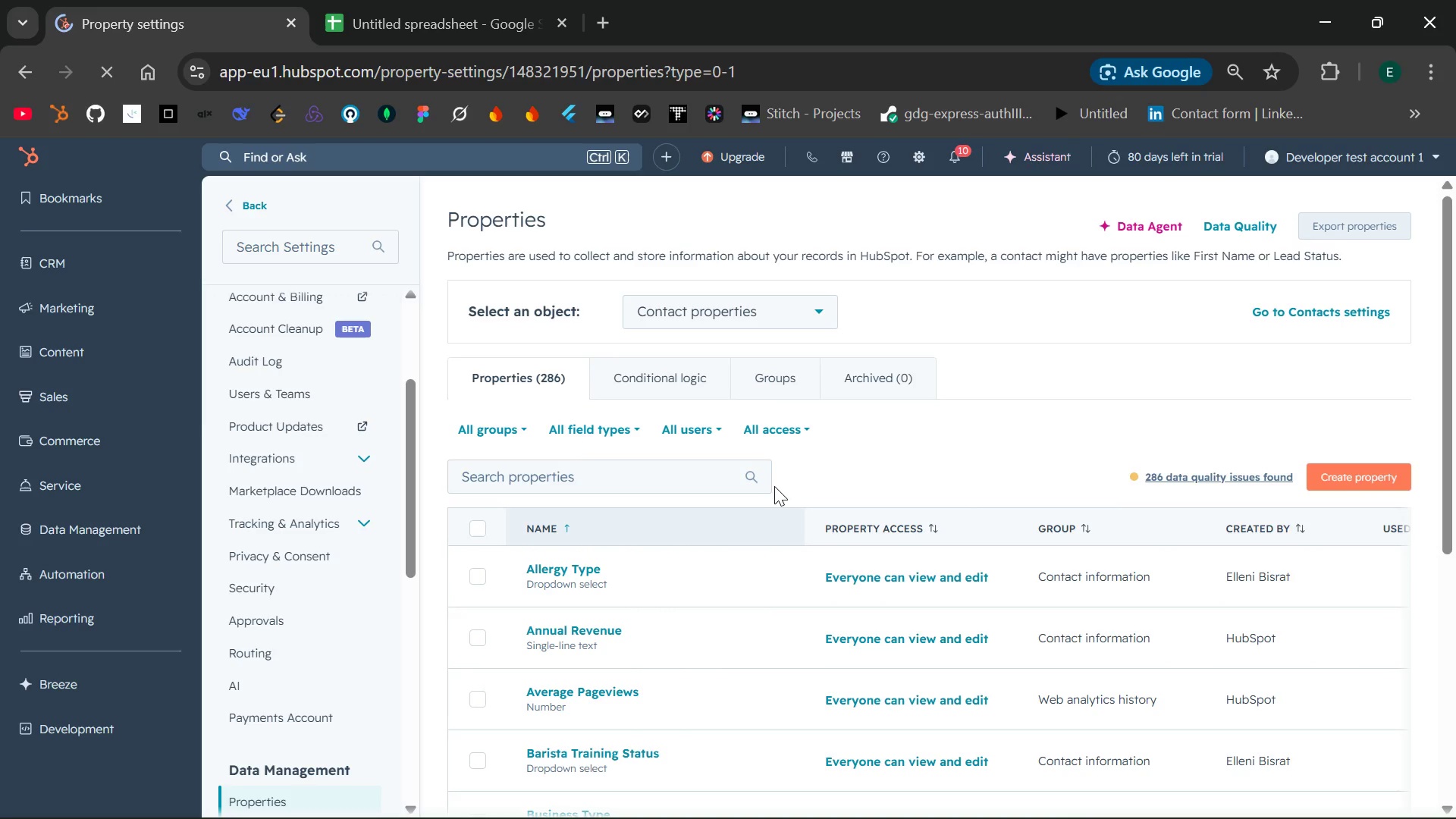 
wait(16.69)
 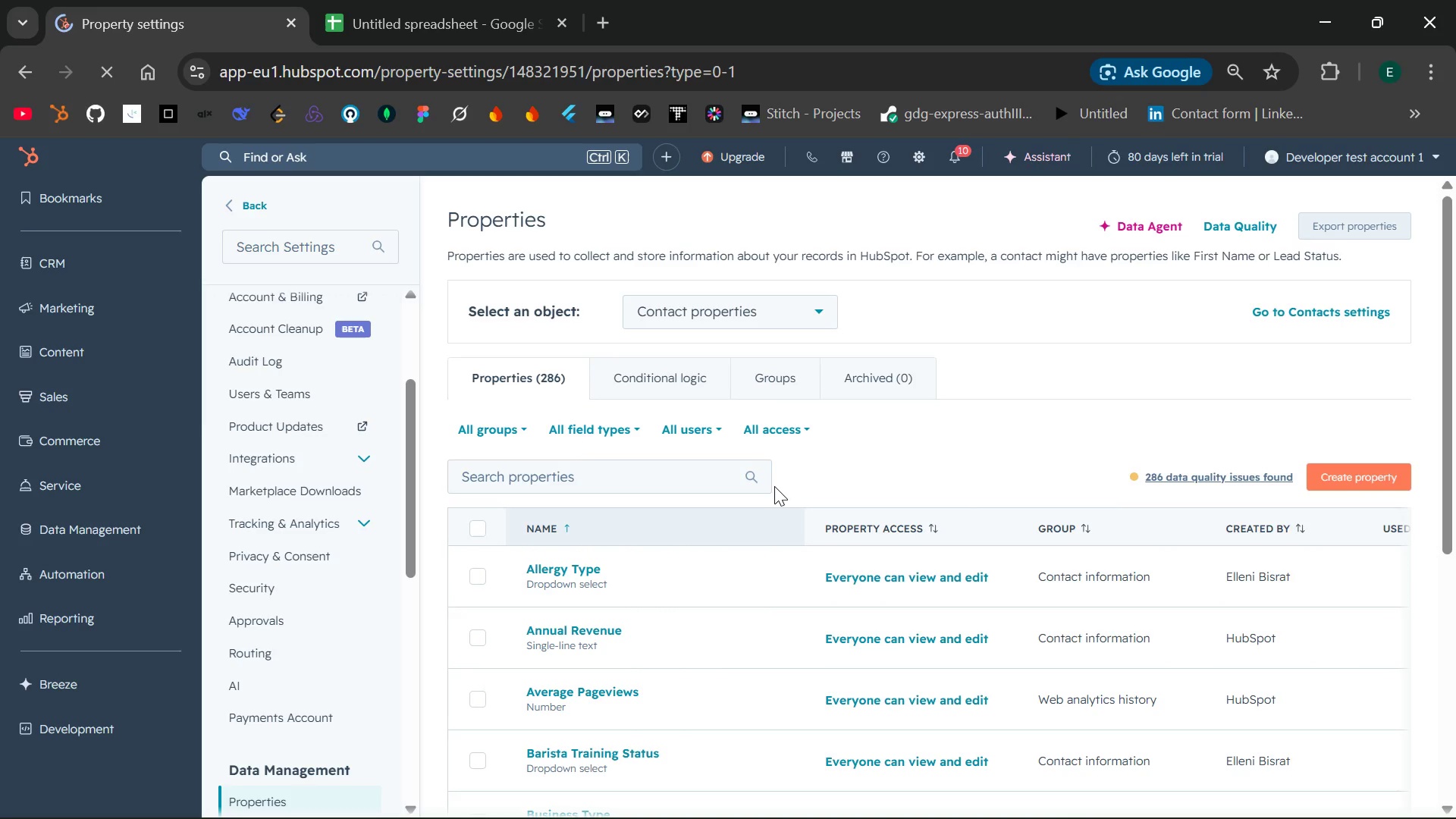 
left_click([1350, 478])
 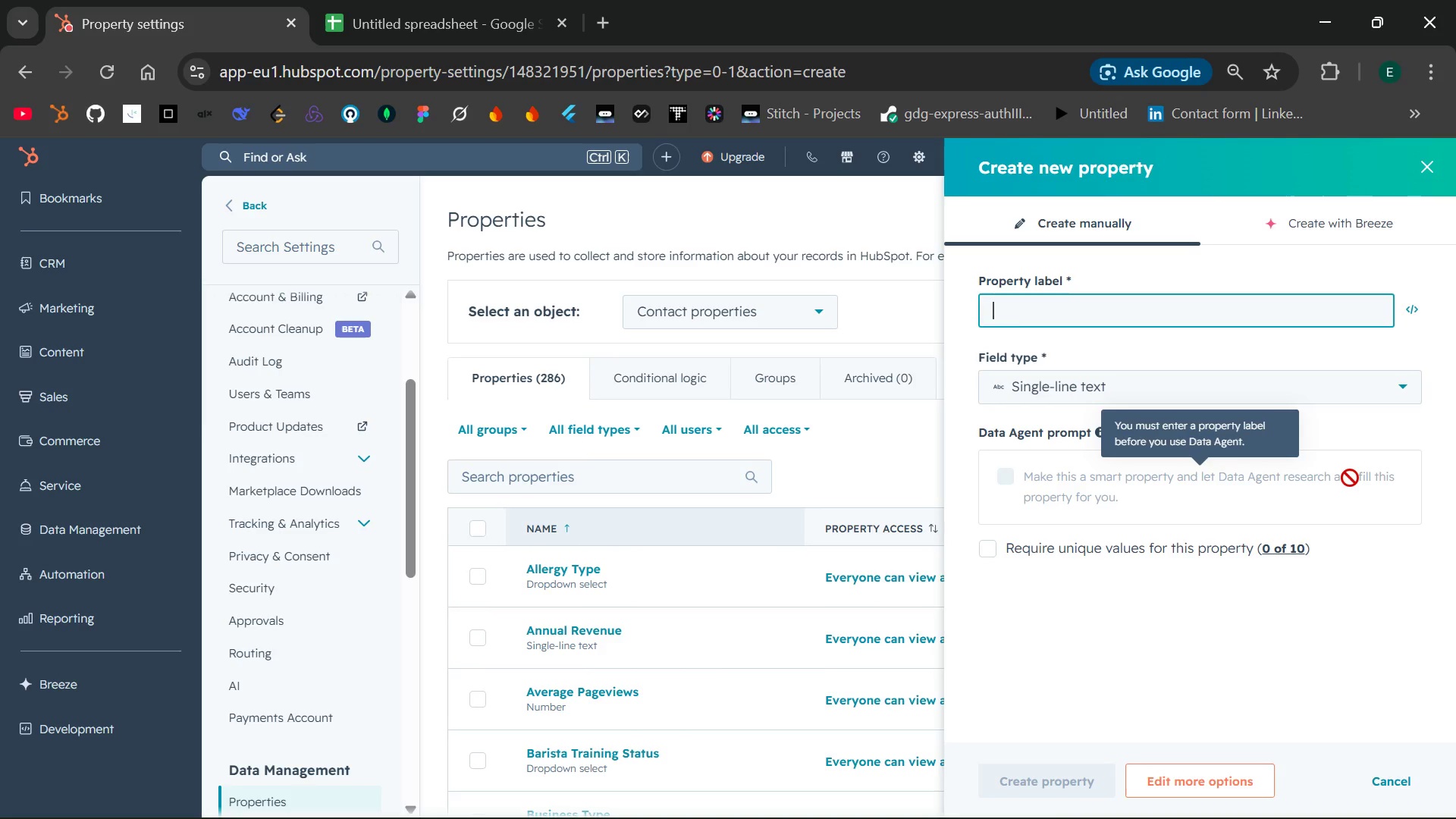 
wait(13.51)
 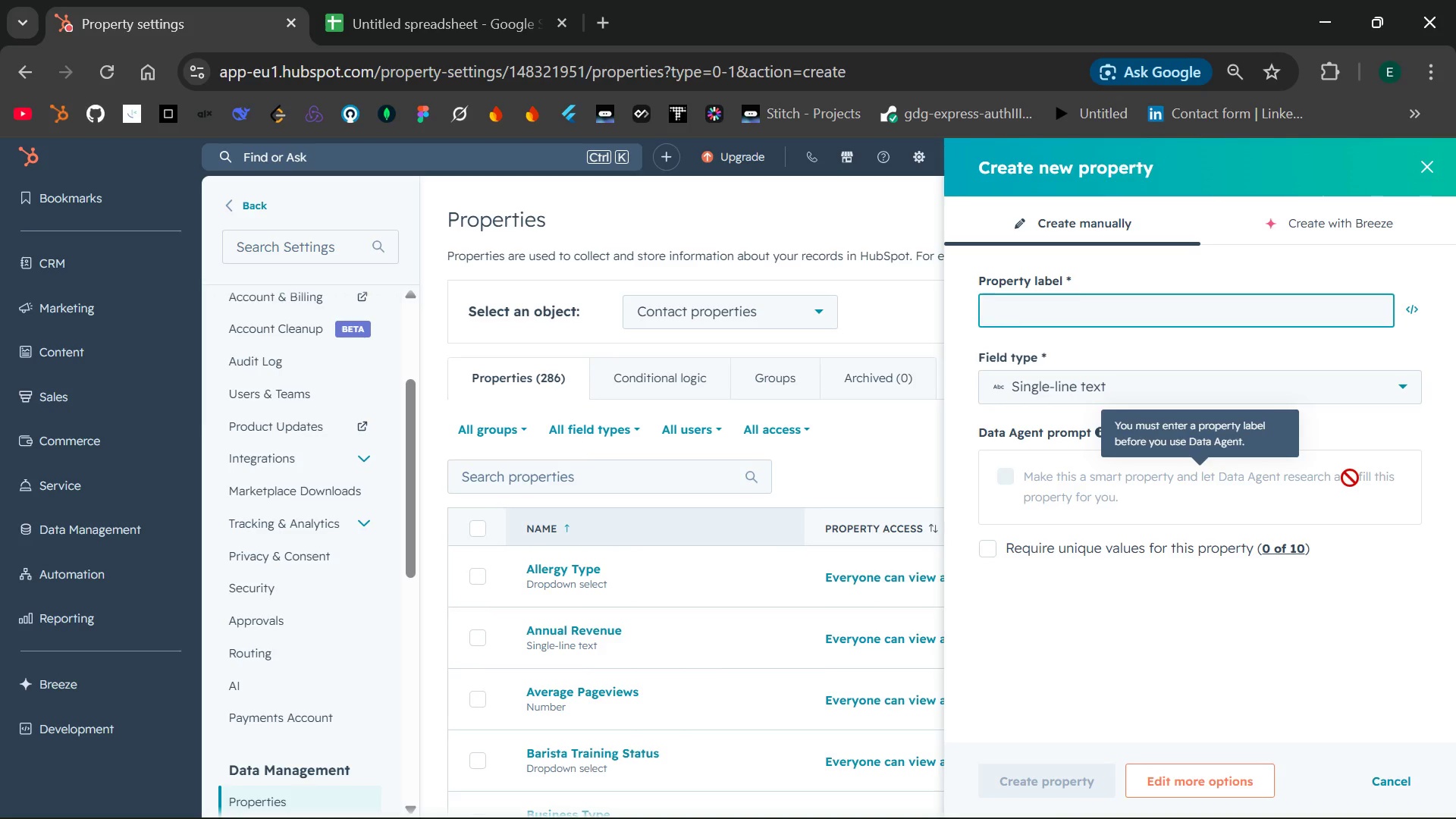 
key(Shift+L)
 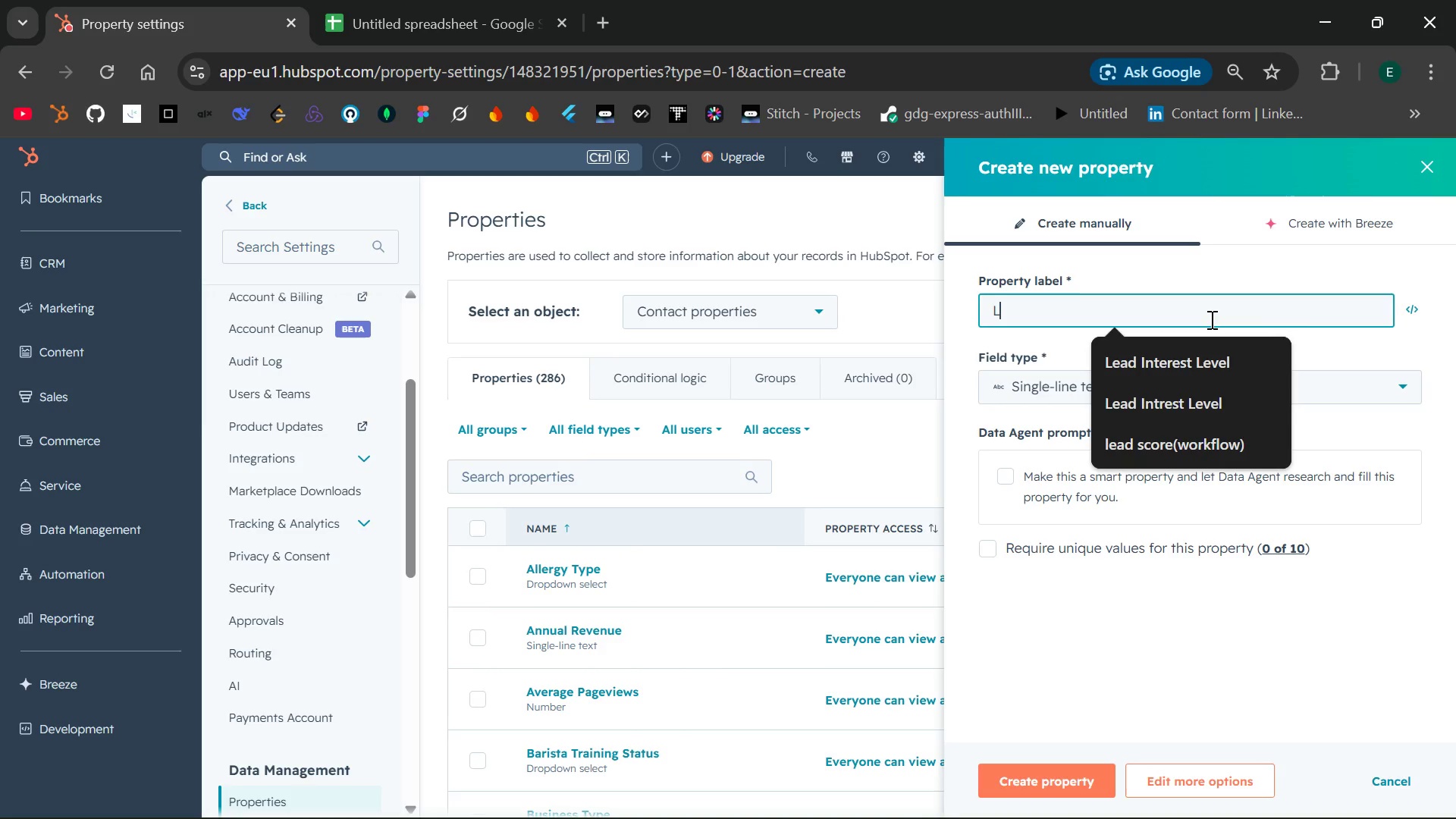 
type(ast Tou)
key(Backspace)
key(Backspace)
key(Backspace)
type(Tour)
key(Backspace)
key(Backspace)
key(Backspace)
key(Backspace)
type(tOUR bOOKED)
 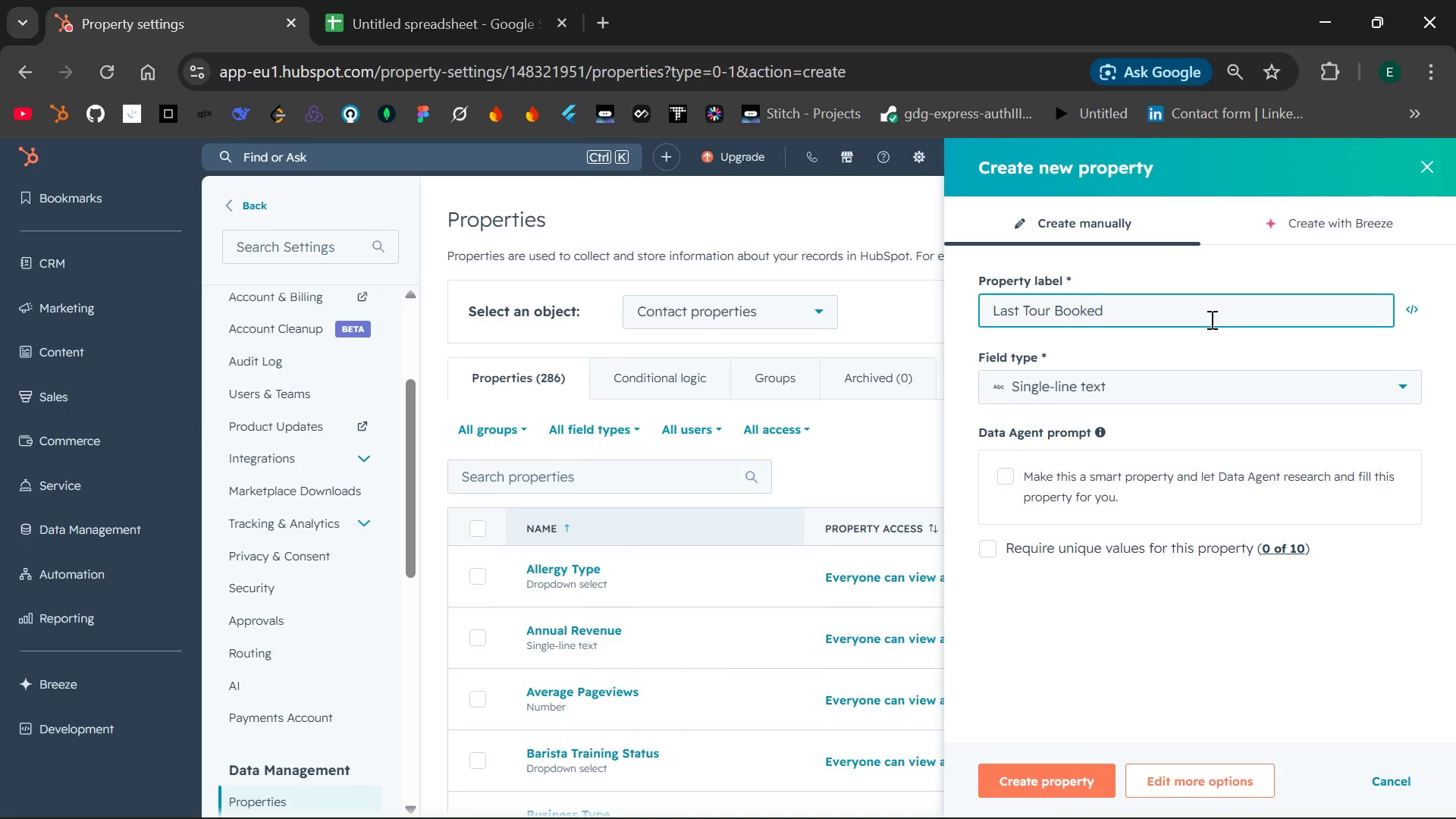 
hold_key(key=CapsLock, duration=0.38)
 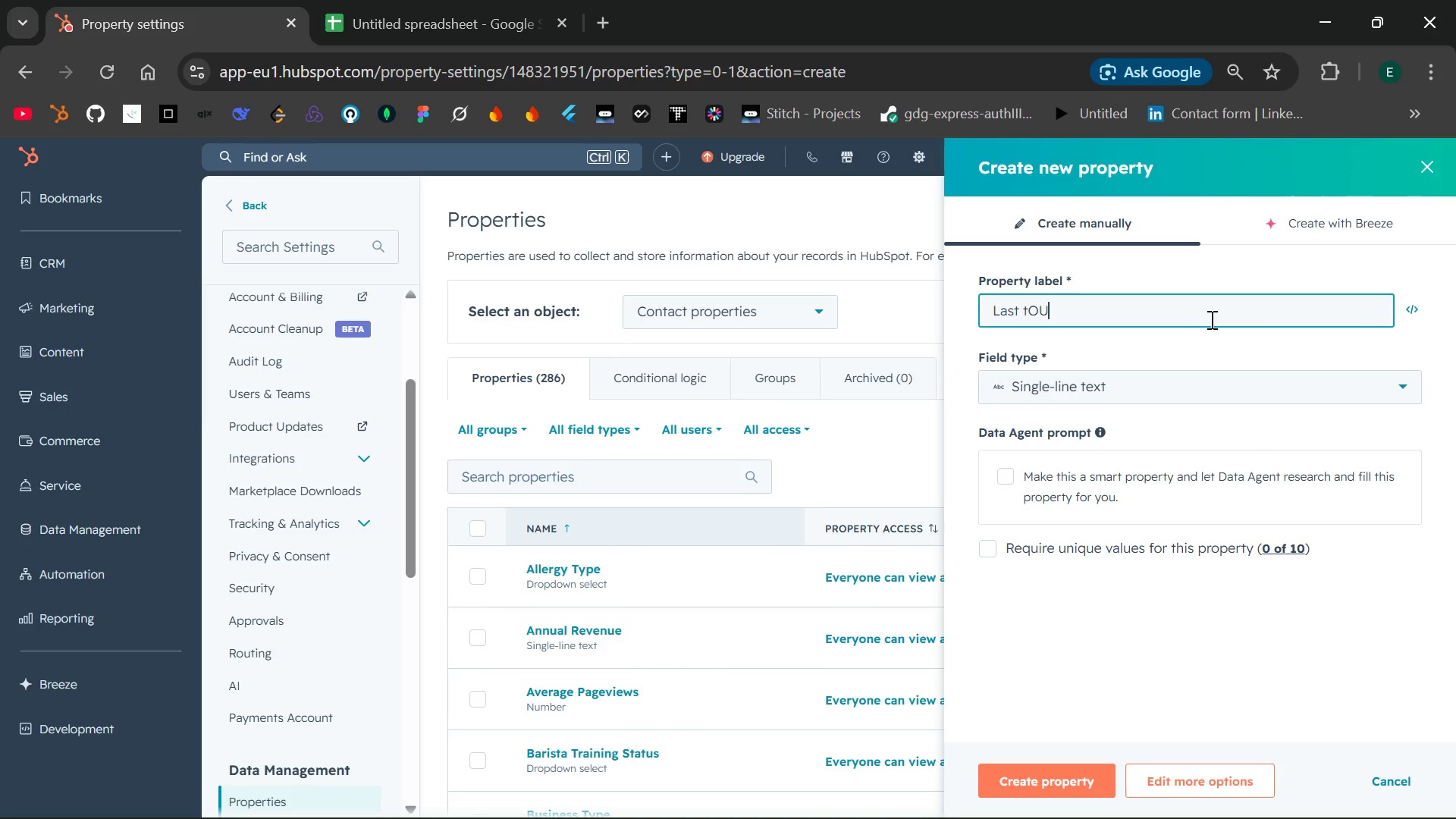 
left_click([1236, 379])
 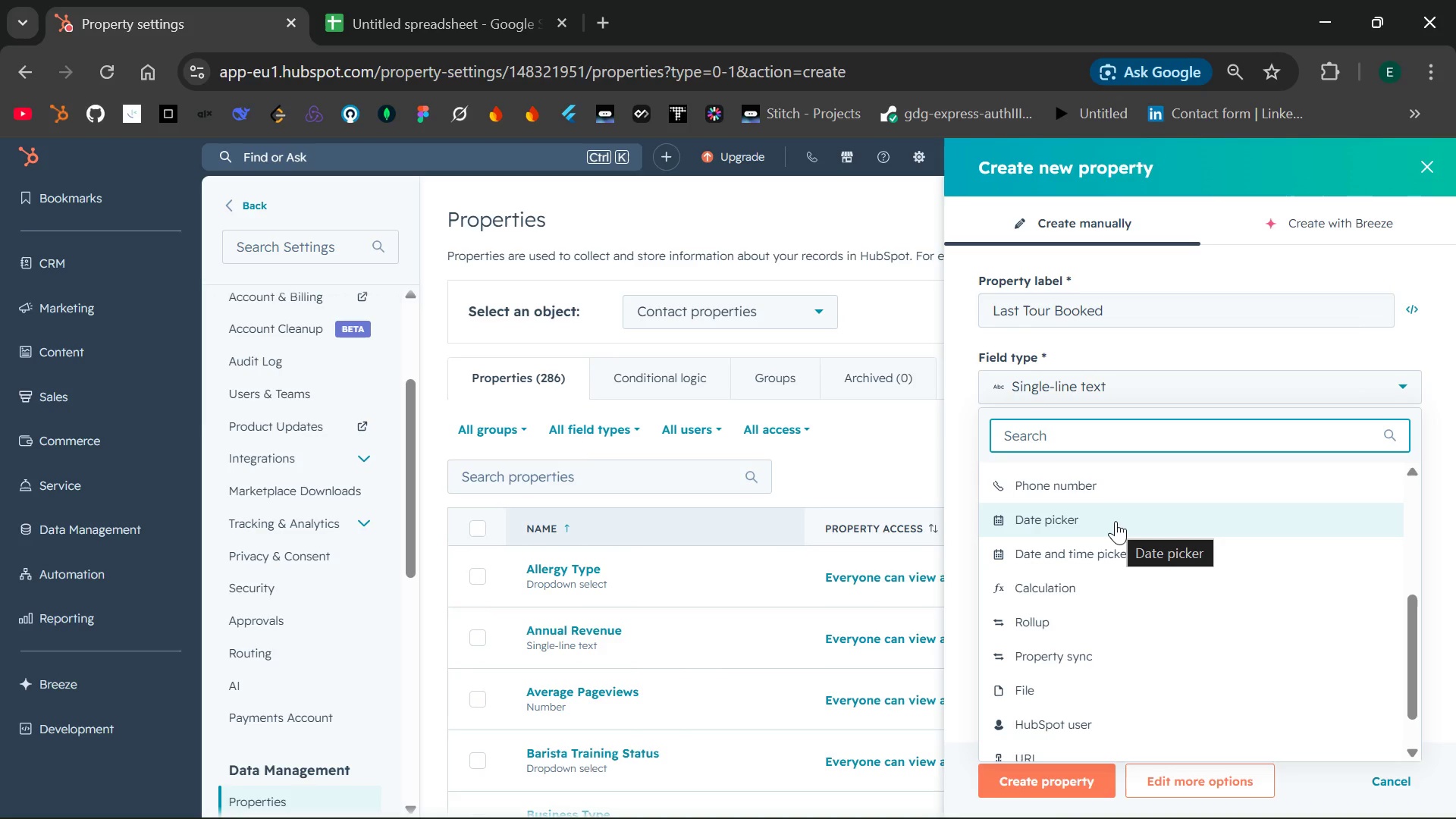 
wait(29.39)
 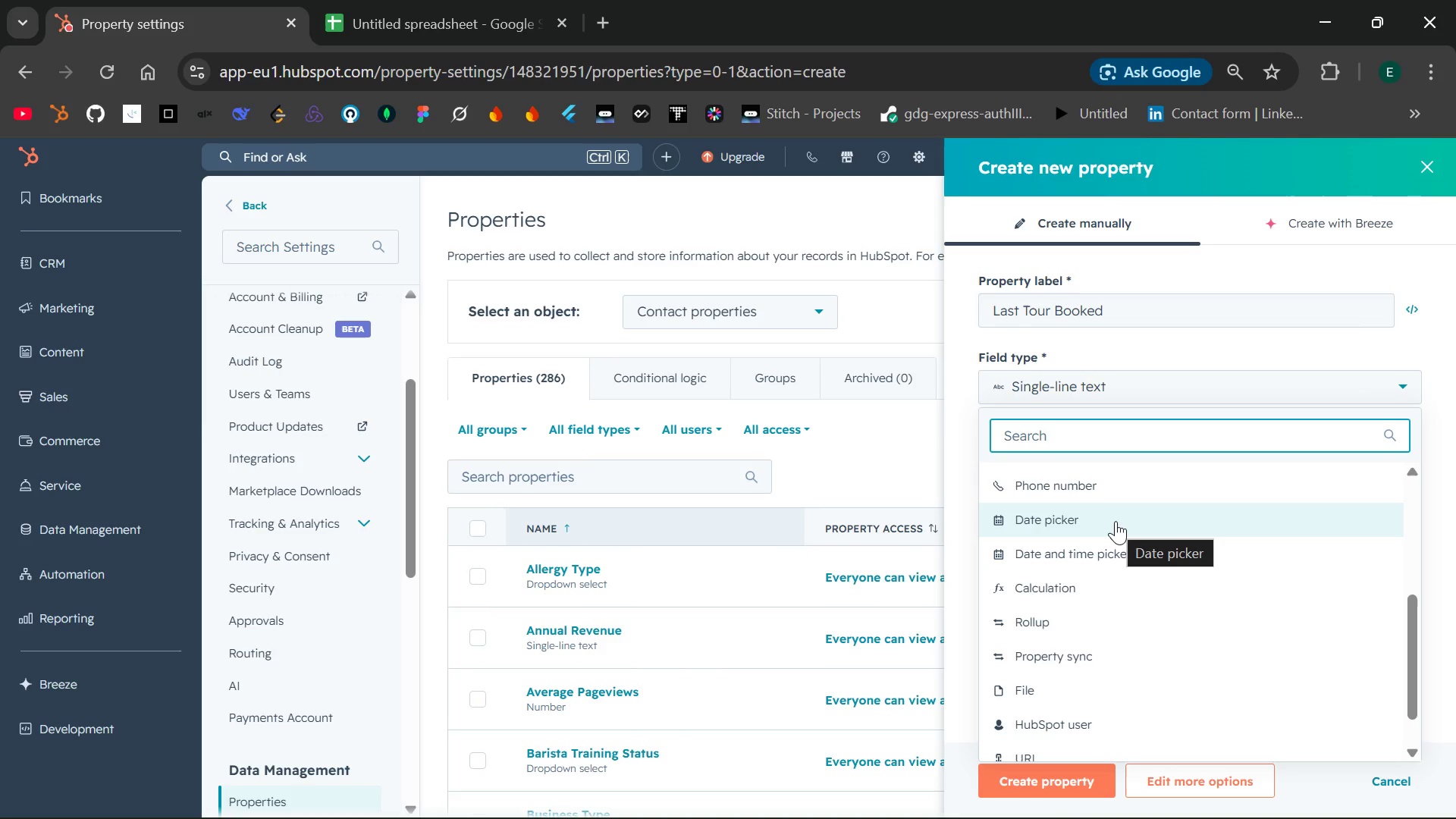 
left_click([1116, 521])
 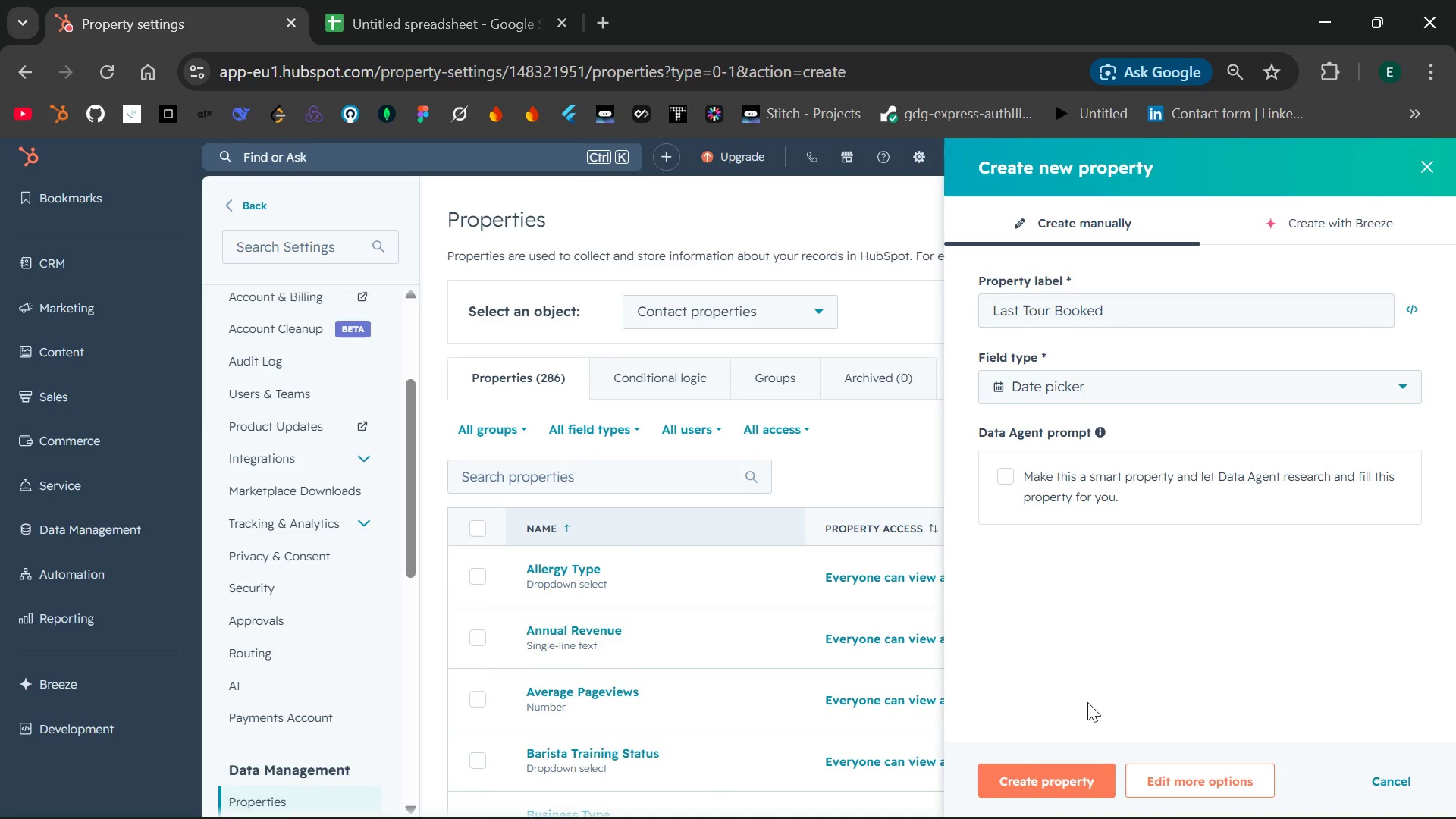 
wait(6.39)
 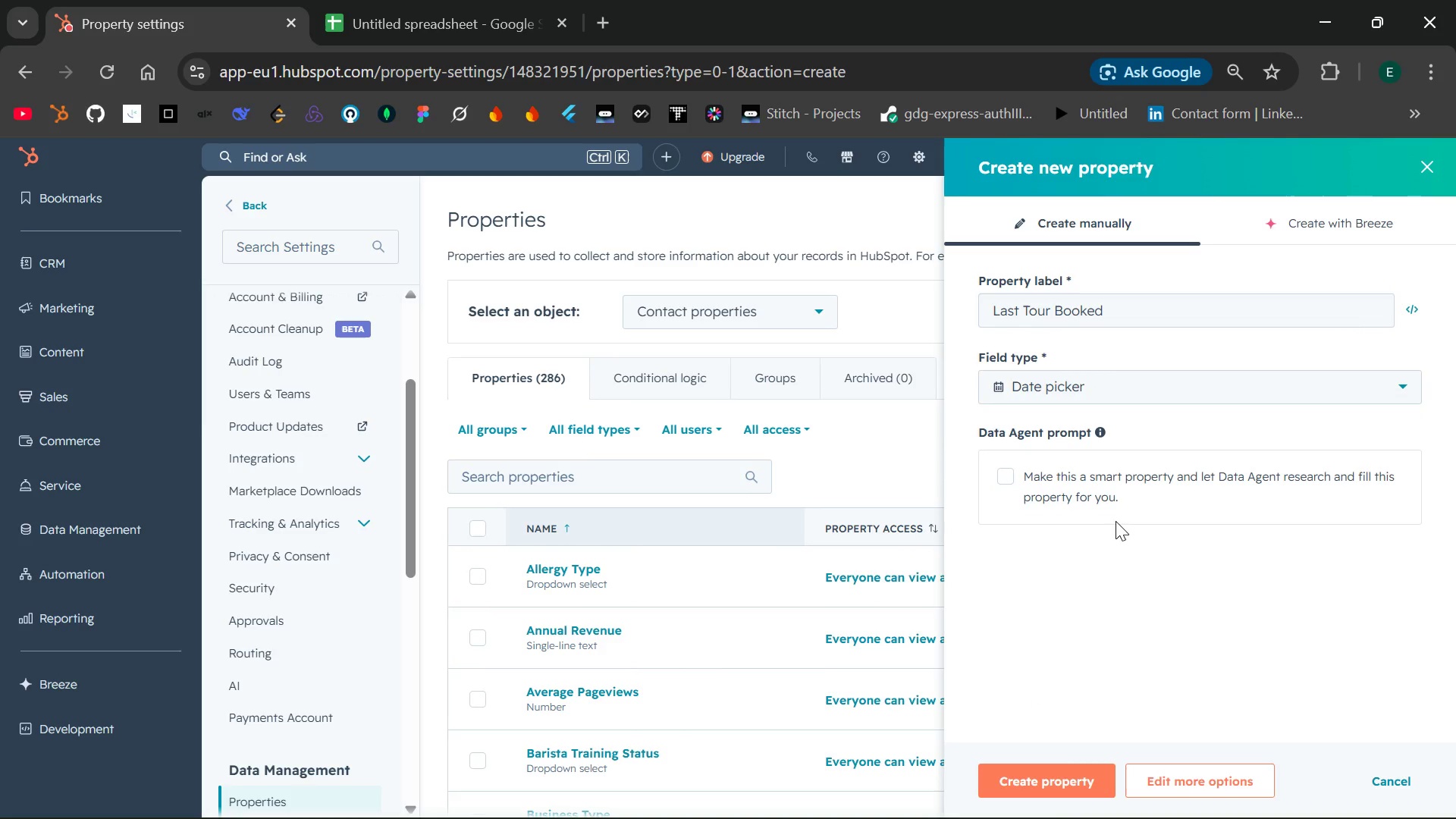 
left_click([1028, 786])
 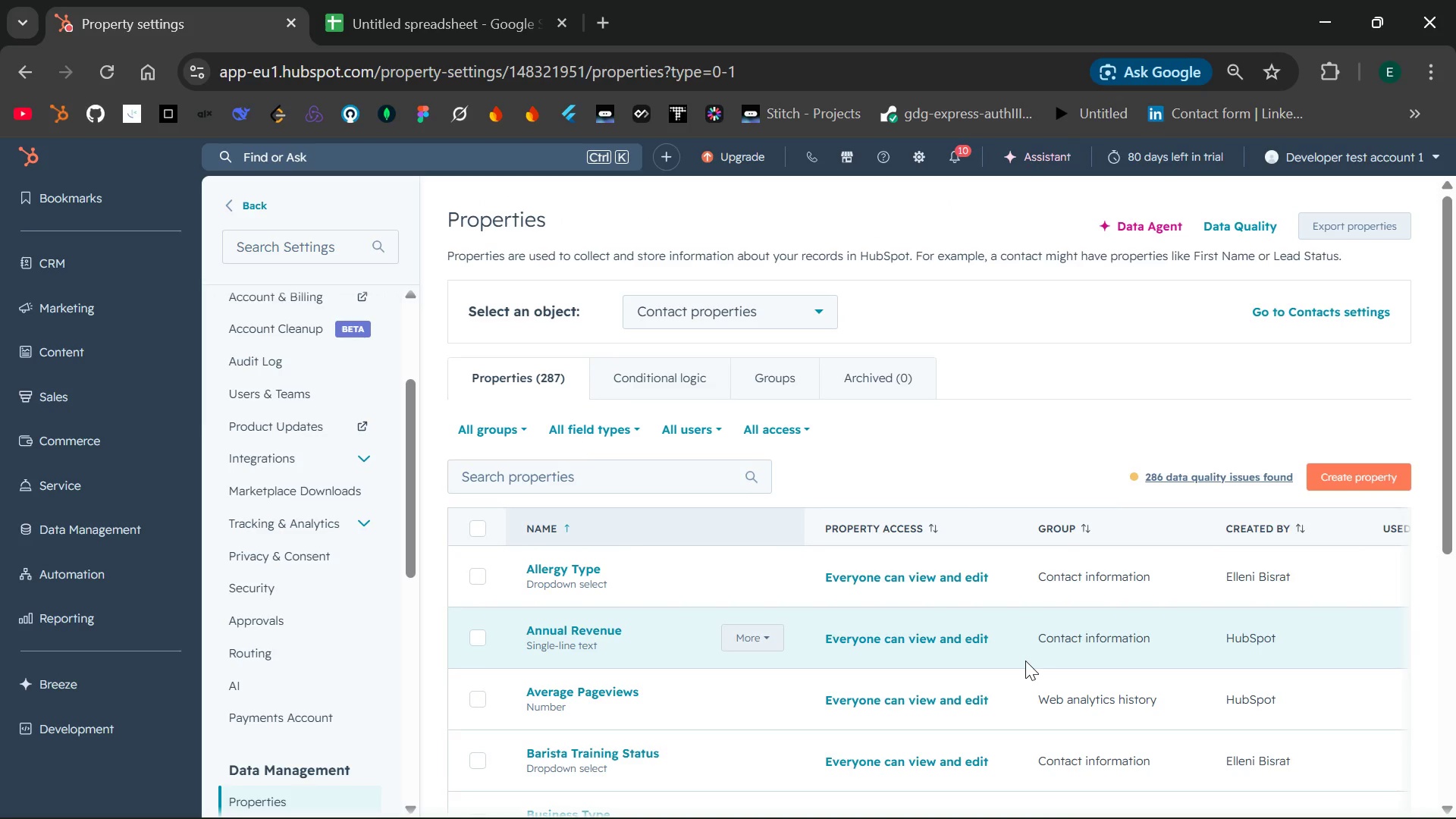 
wait(18.66)
 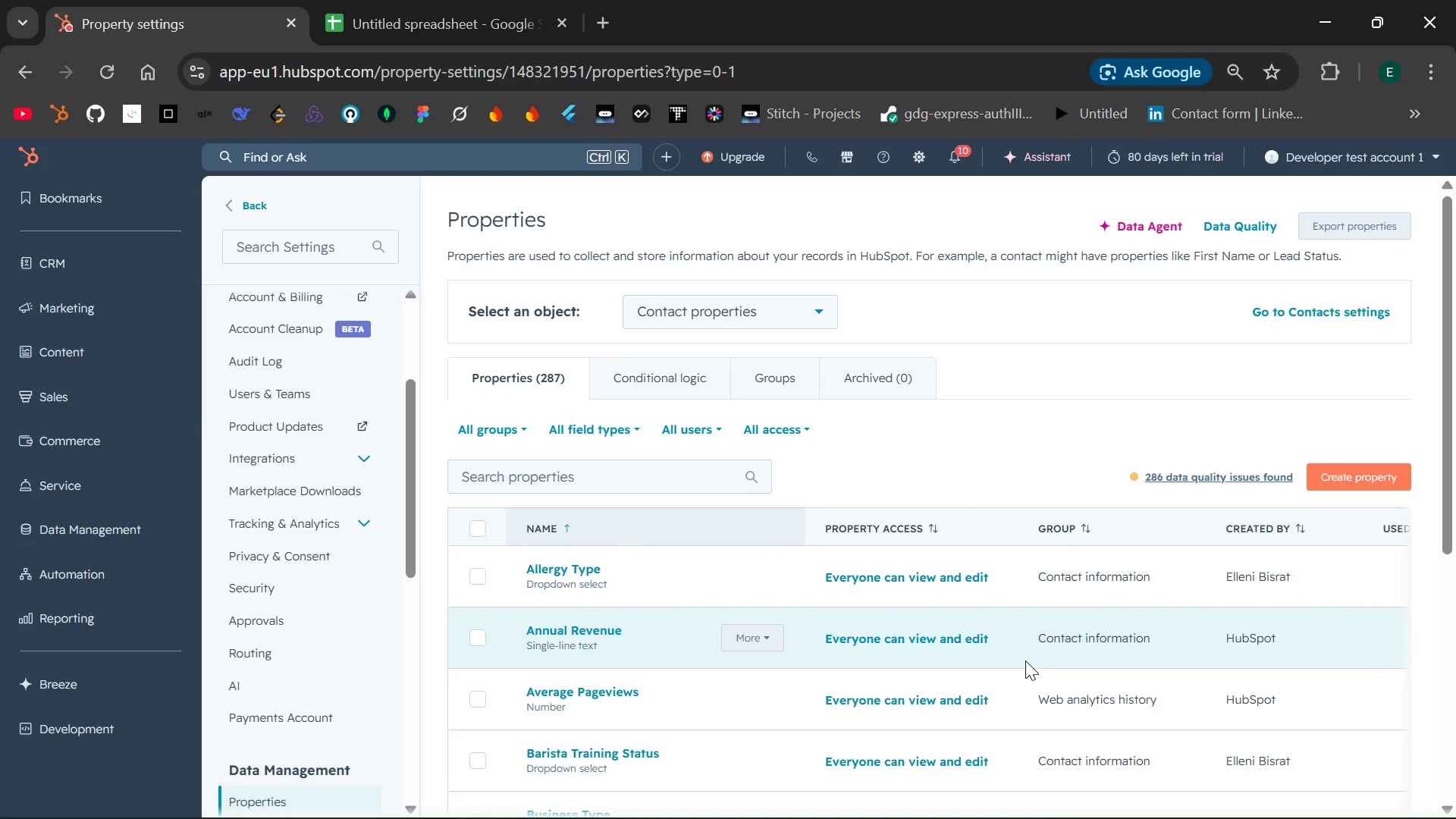 
left_click([1331, 470])
 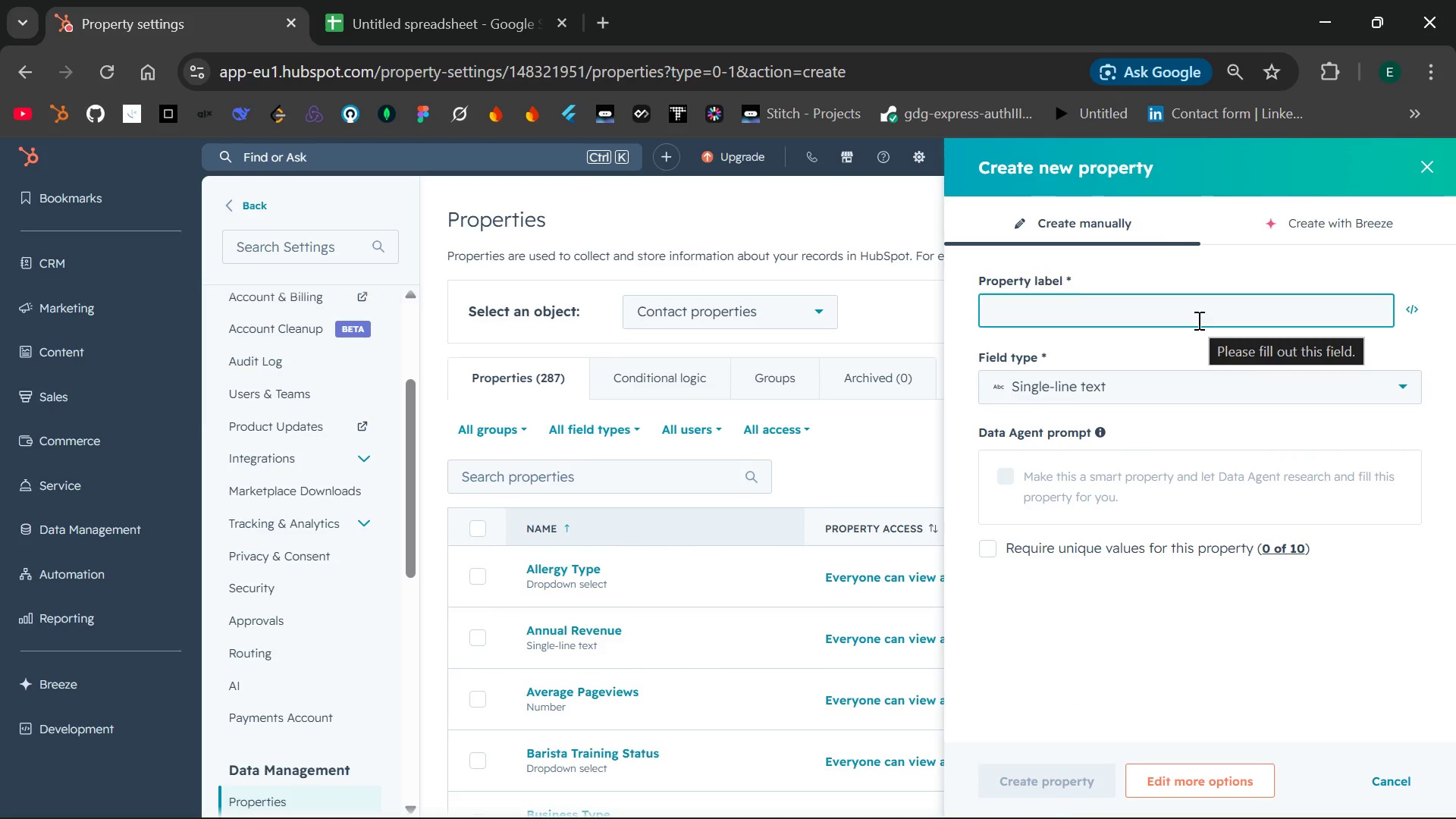 
key(Shift+F)
 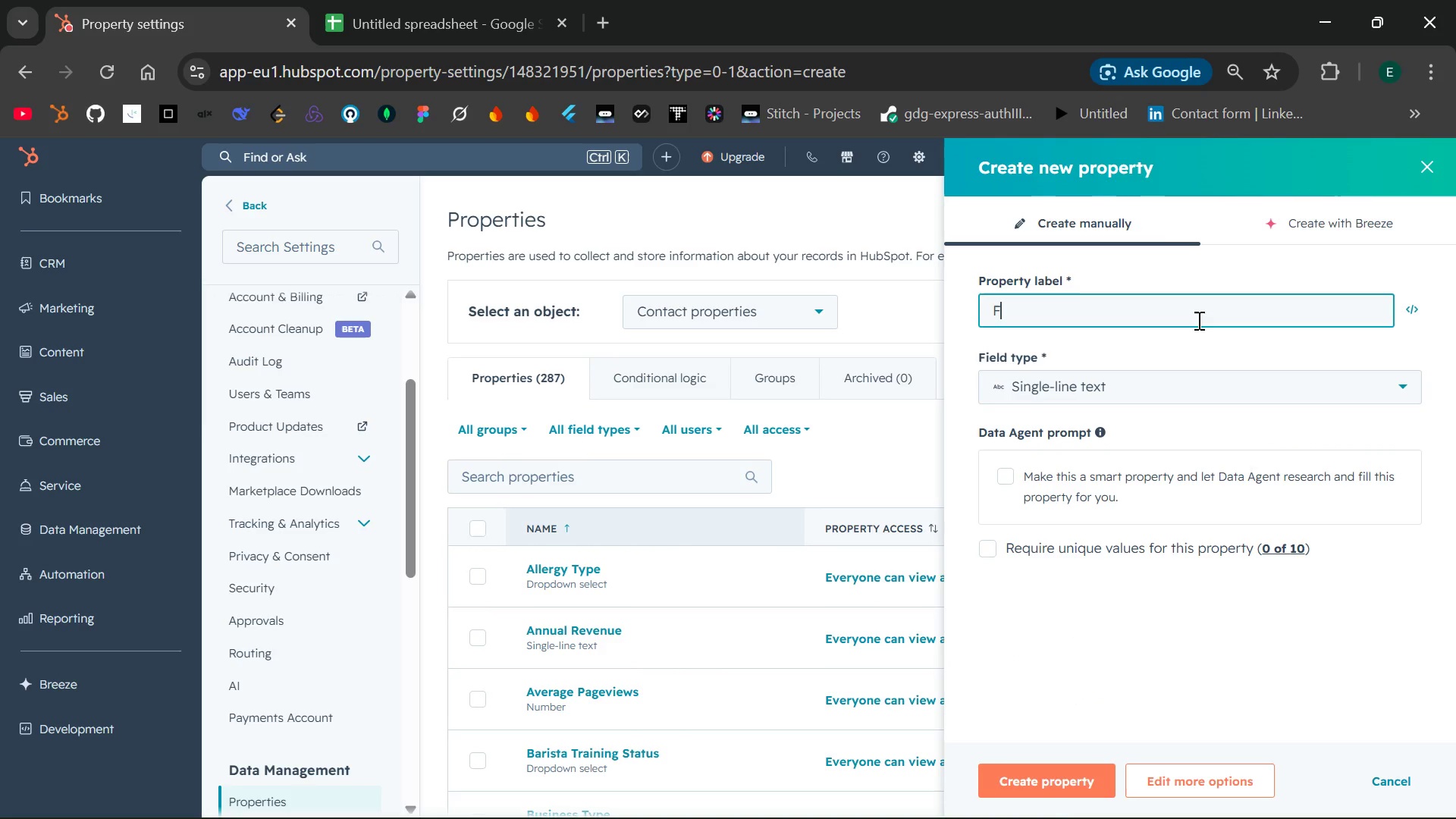 
type(ishing Interest)
 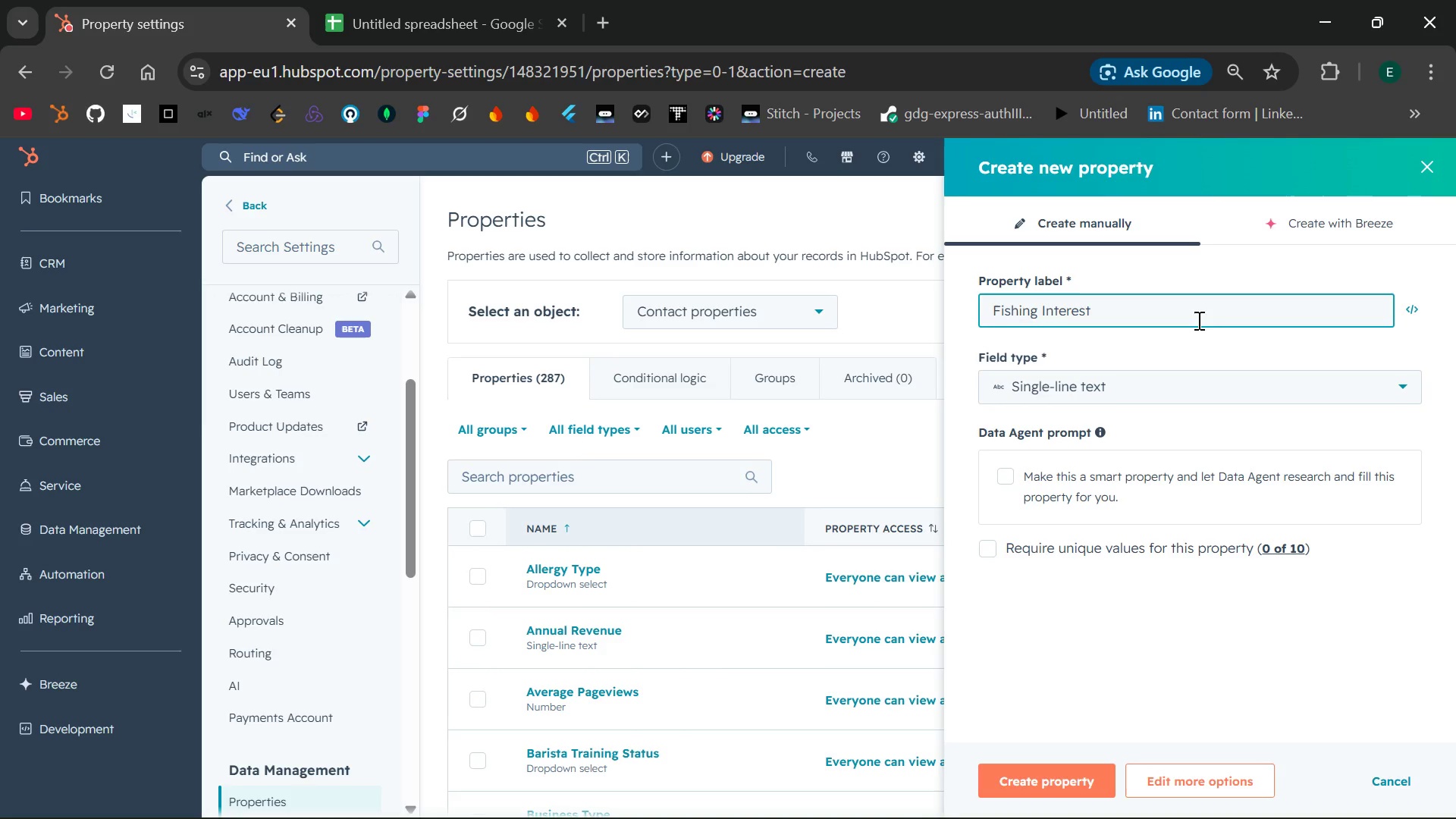 
key(Space)
 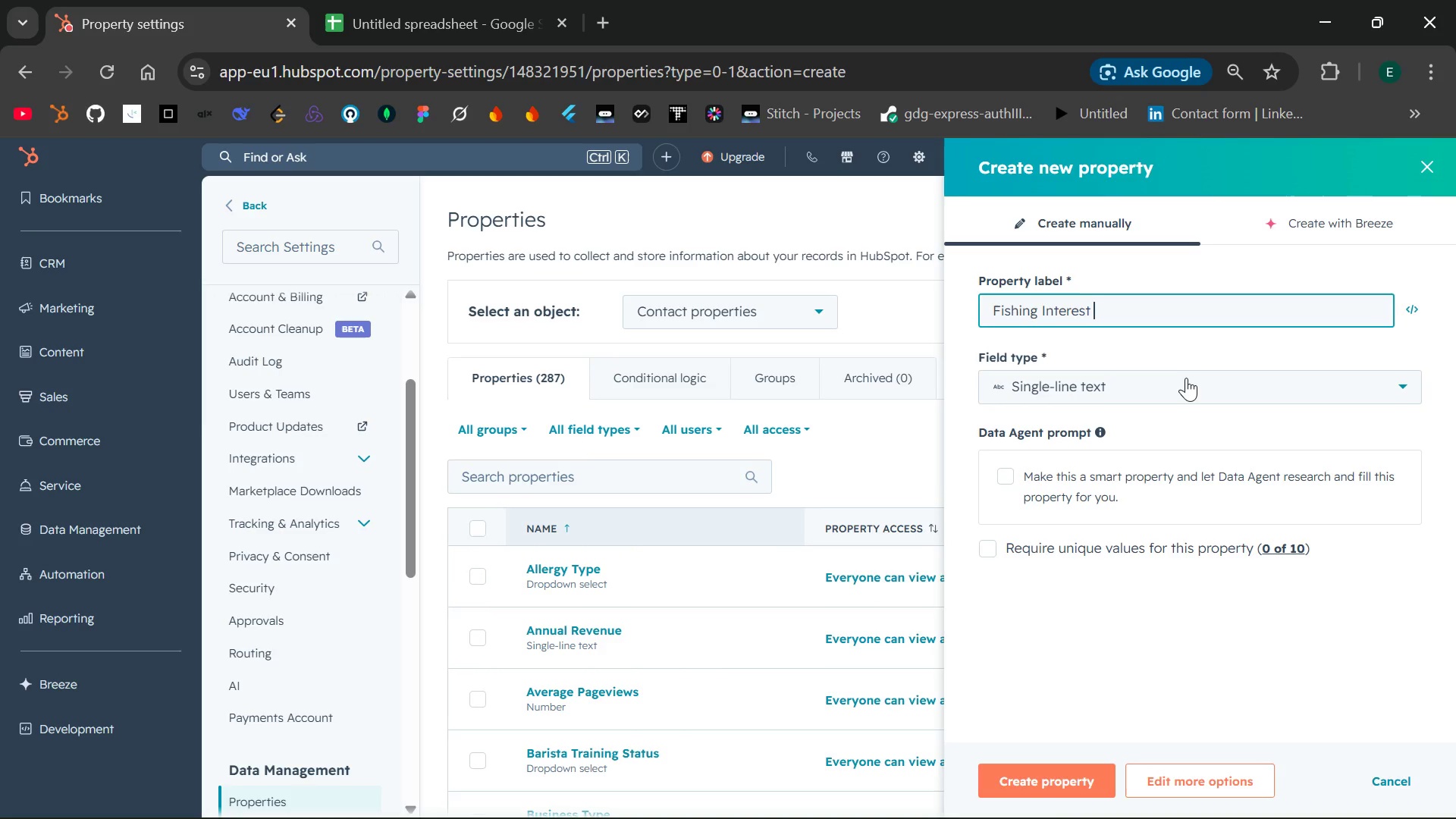 
left_click([1186, 381])
 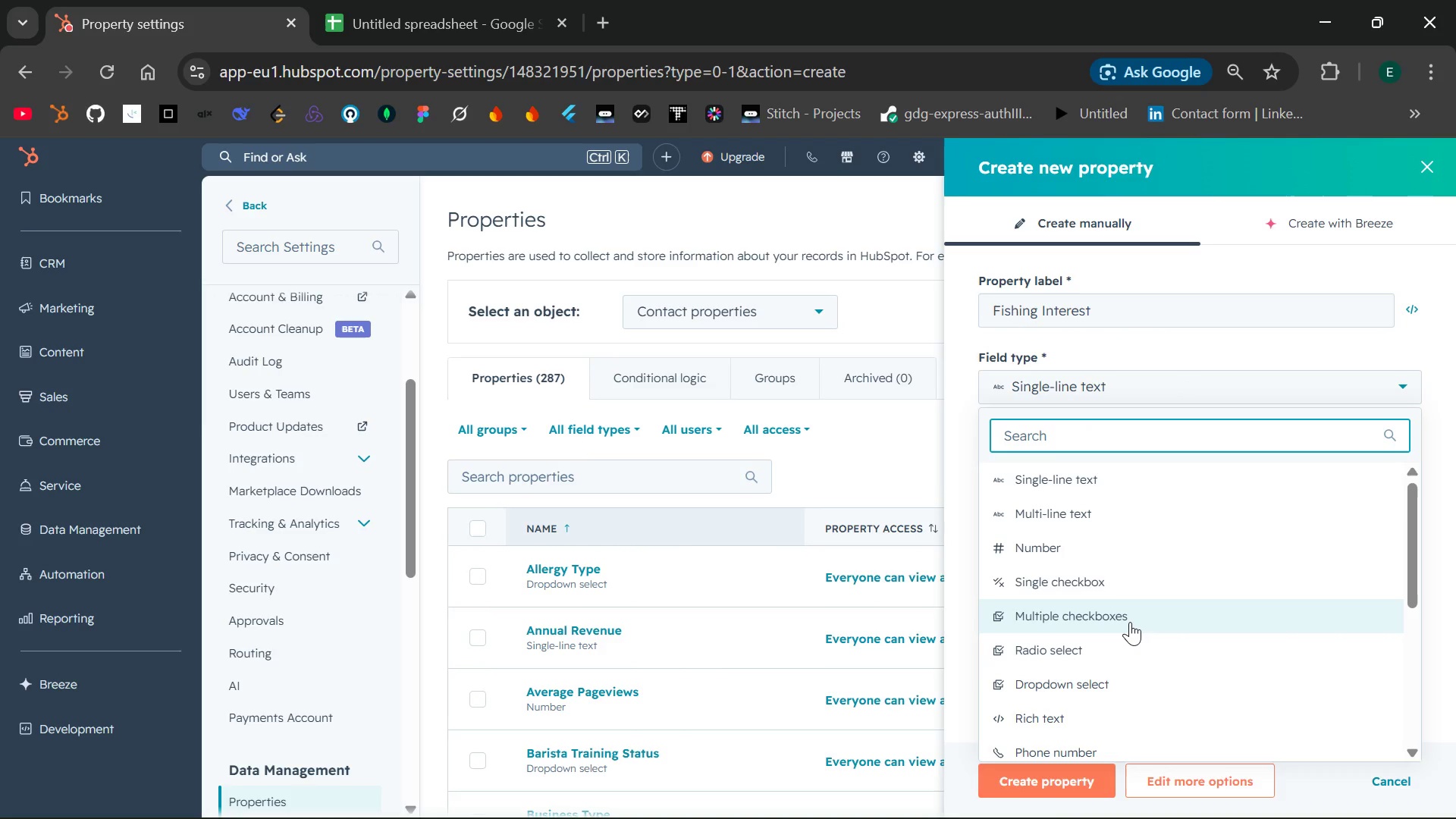 
wait(5.56)
 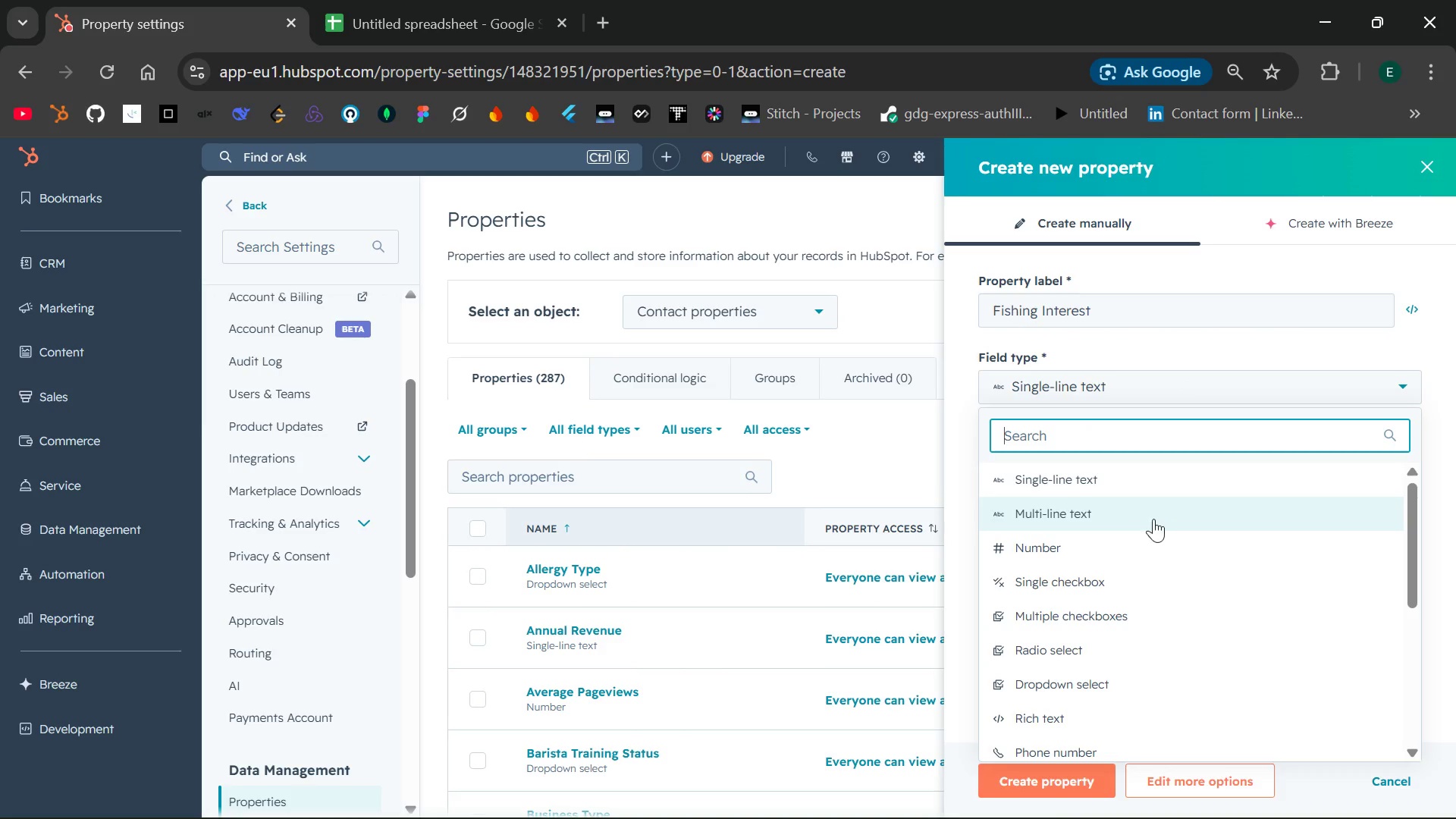 
left_click([1118, 673])
 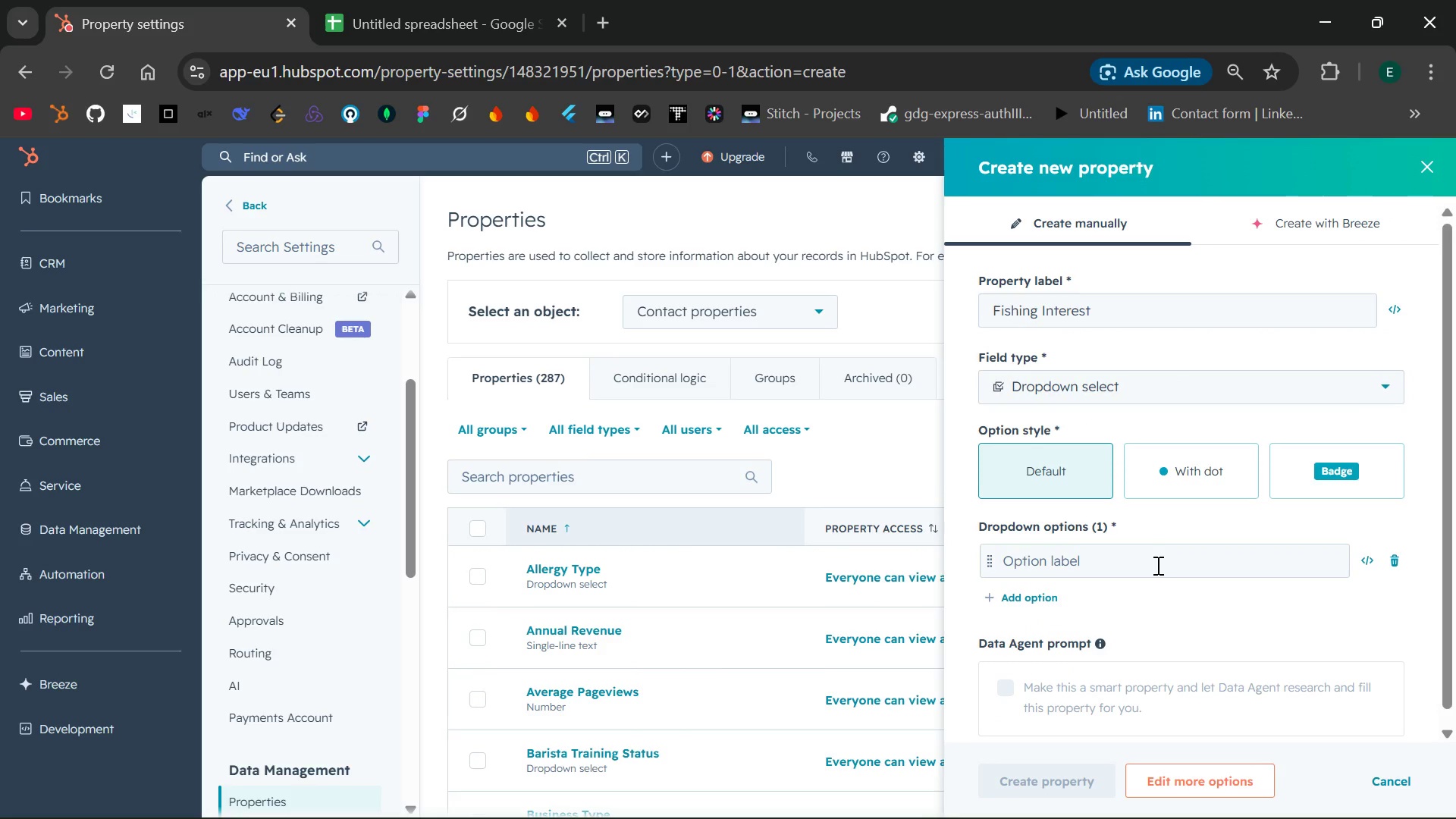 
left_click([1156, 565])
 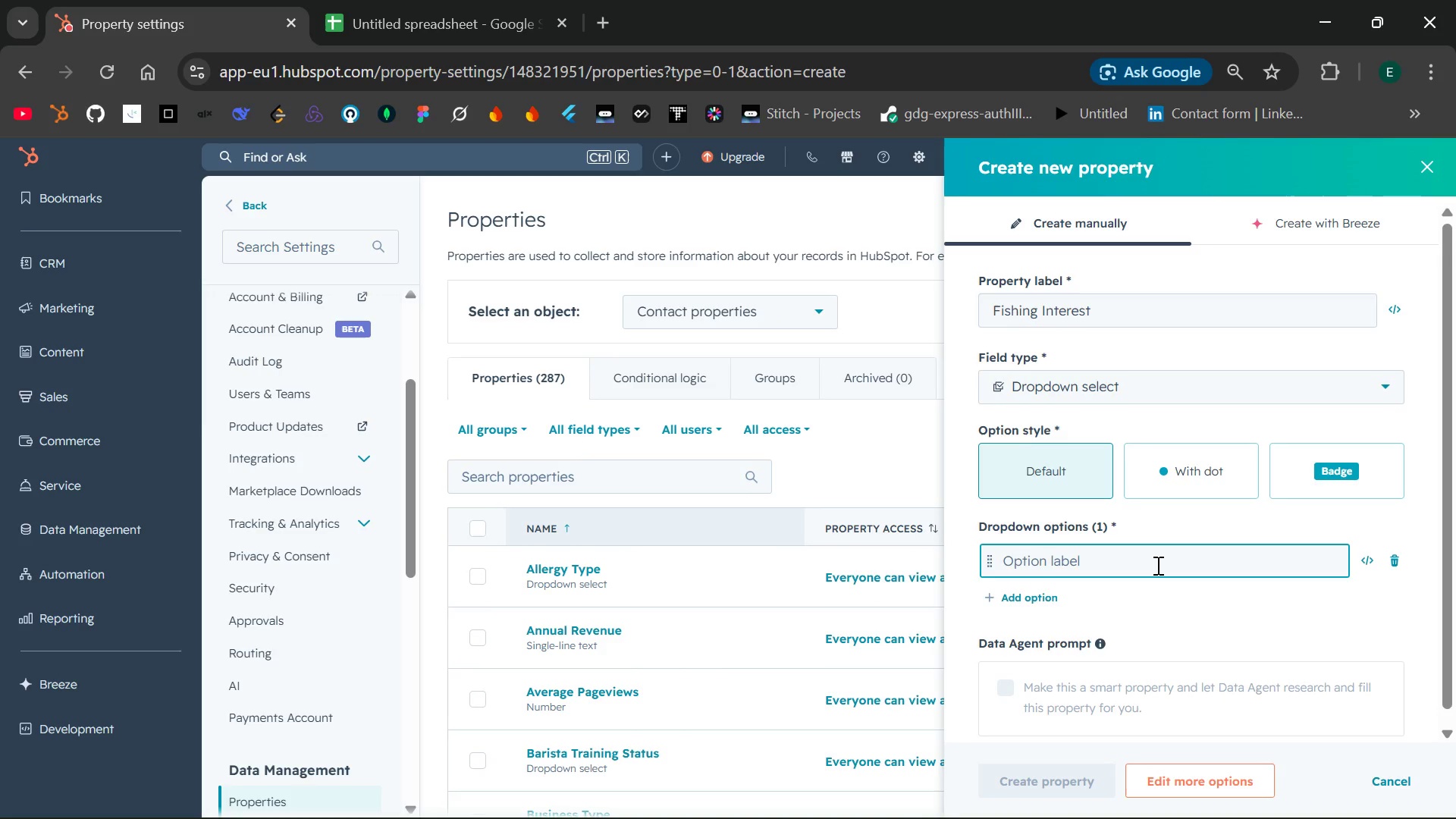 
hold_key(key=ShiftLeft, duration=0.36)
 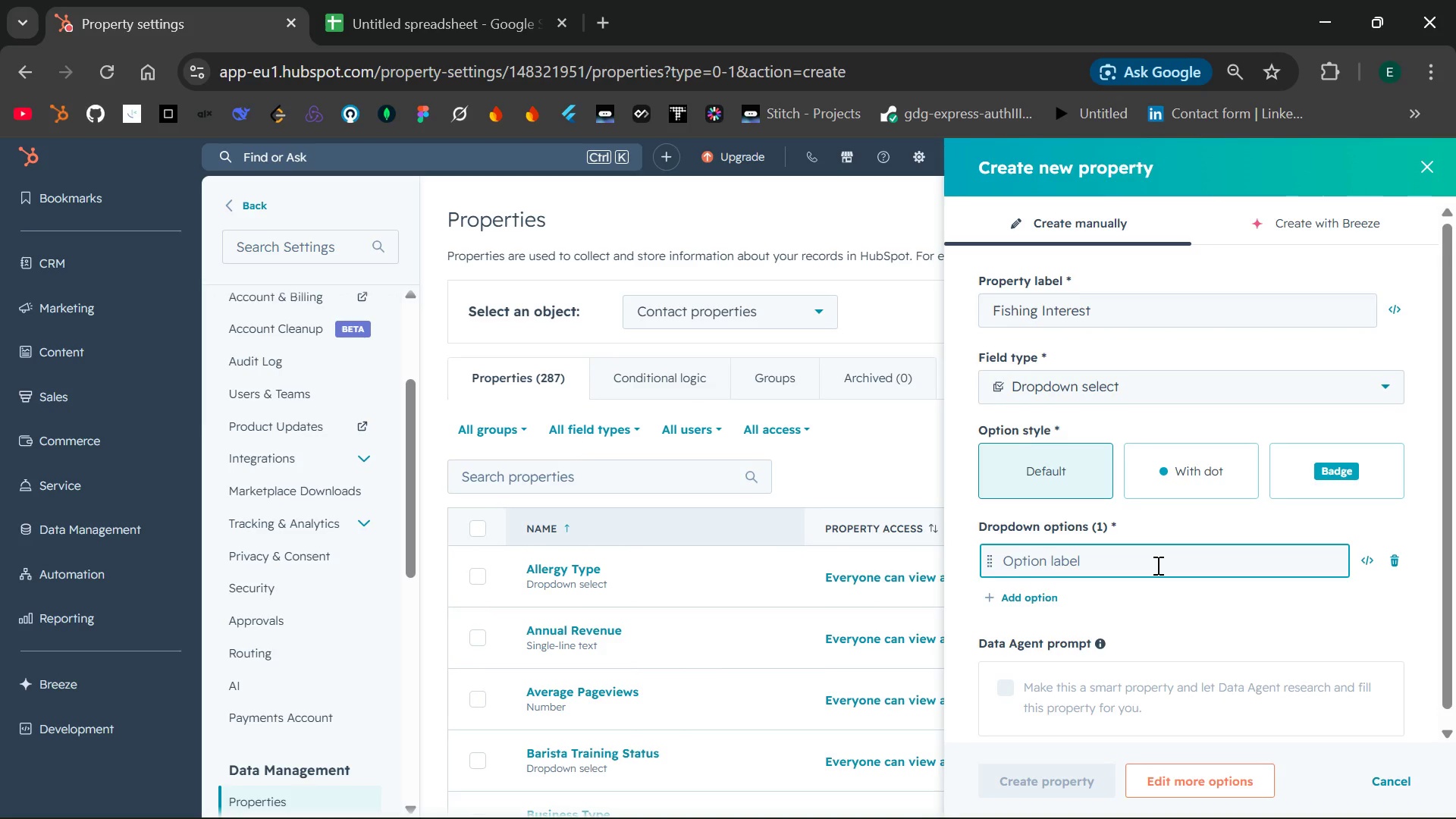 
wait(11.42)
 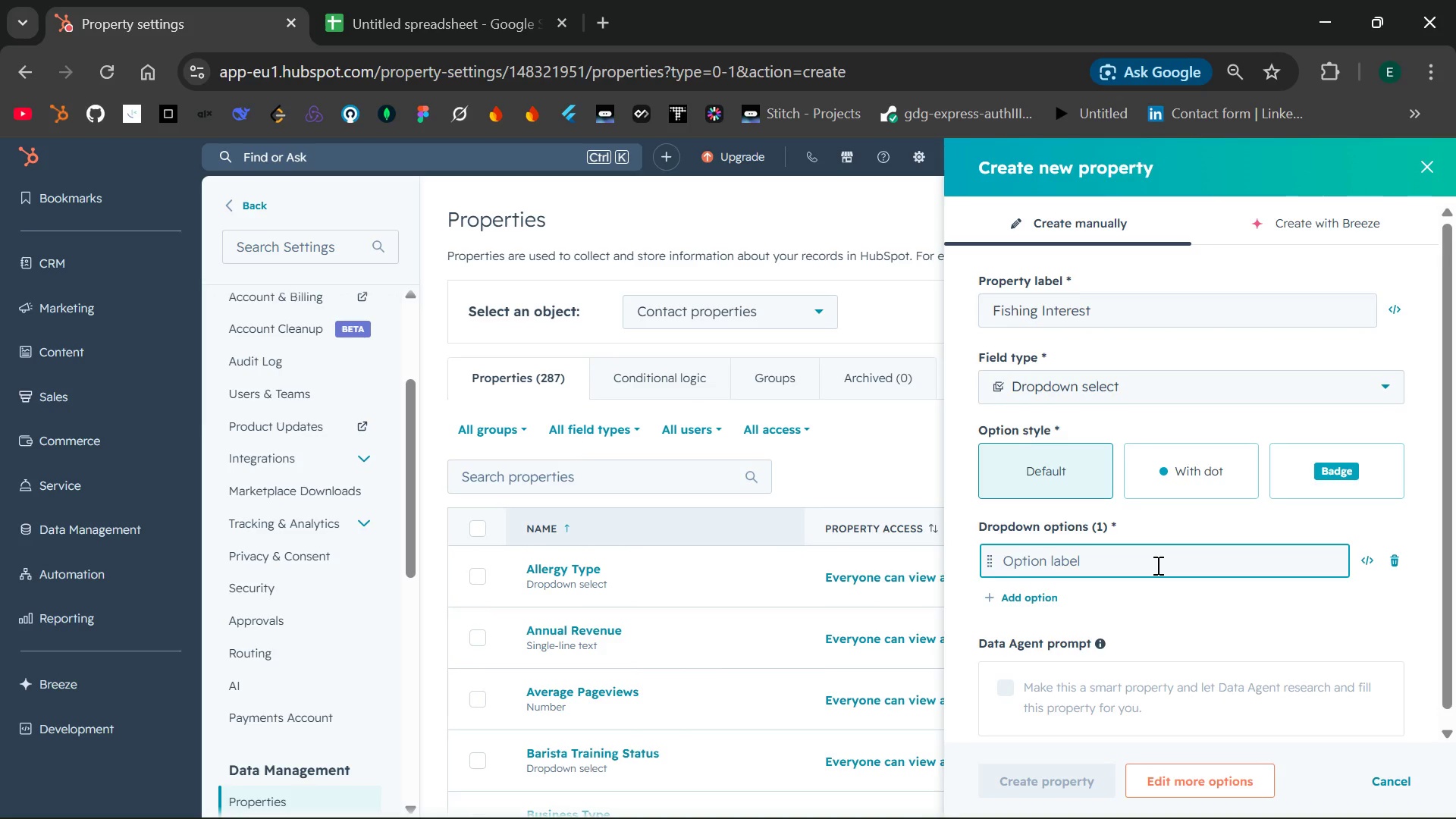 
type(Deep Sea)
 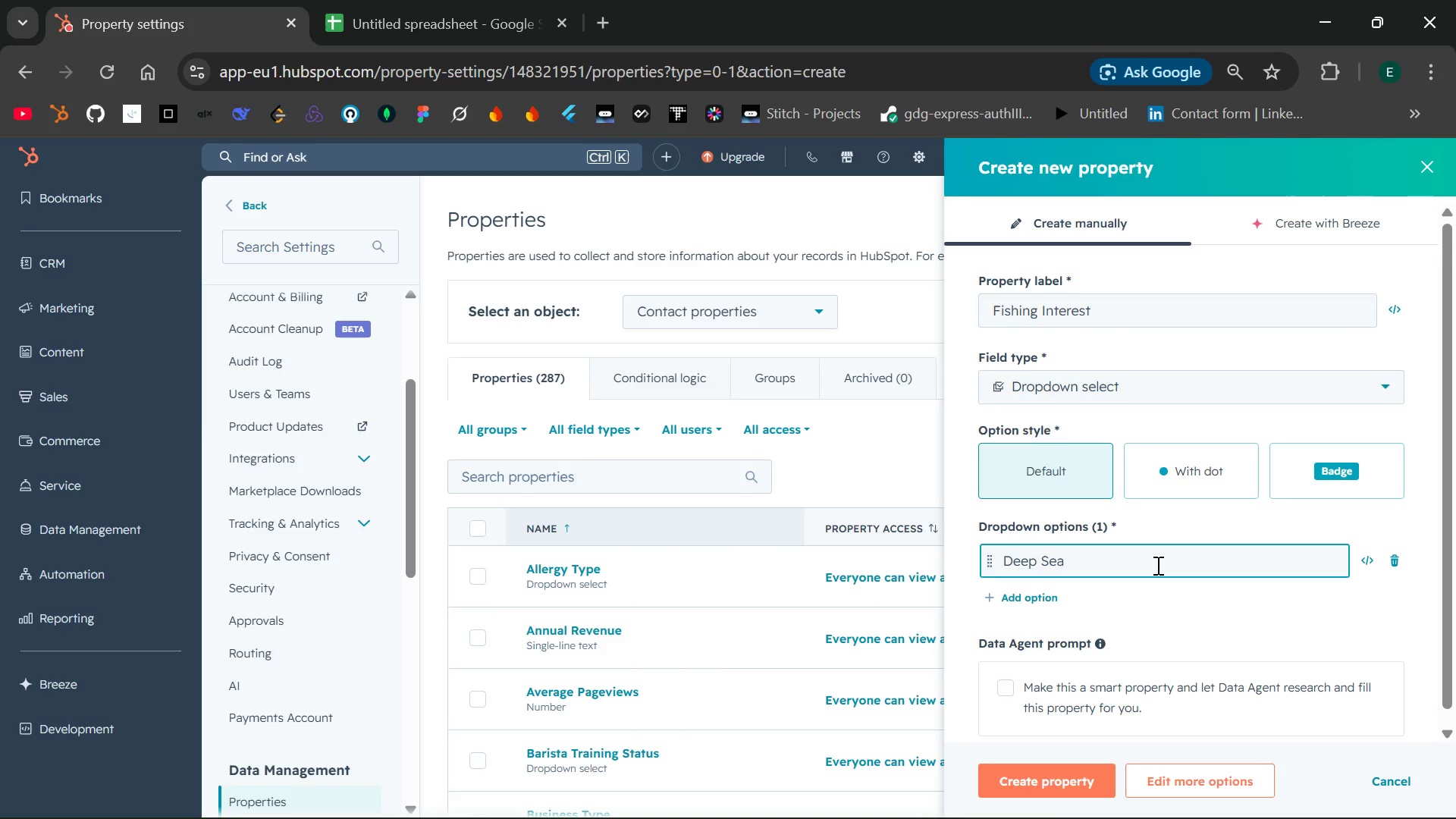 
key(Enter)
 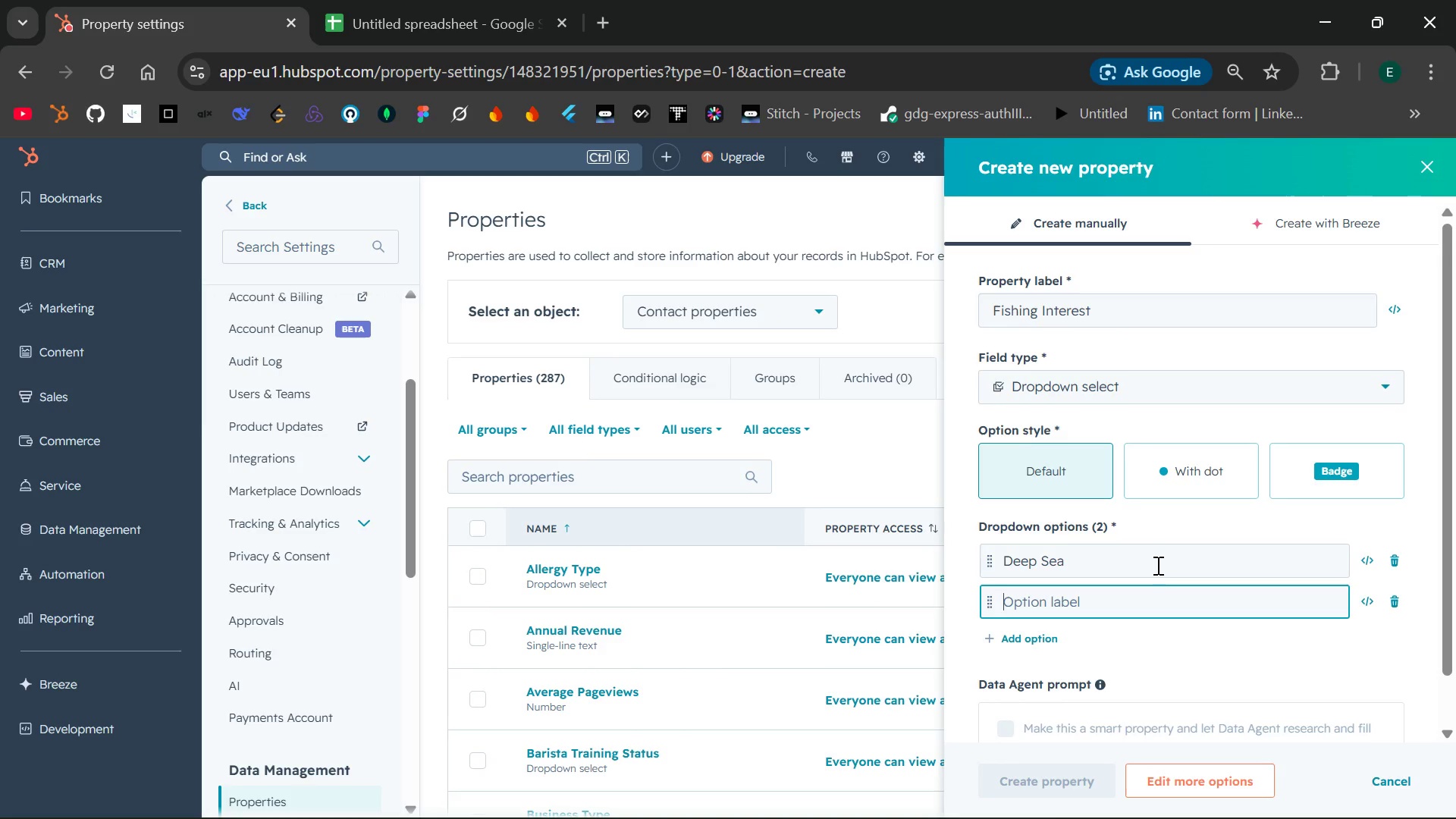 
type(Coastal)
 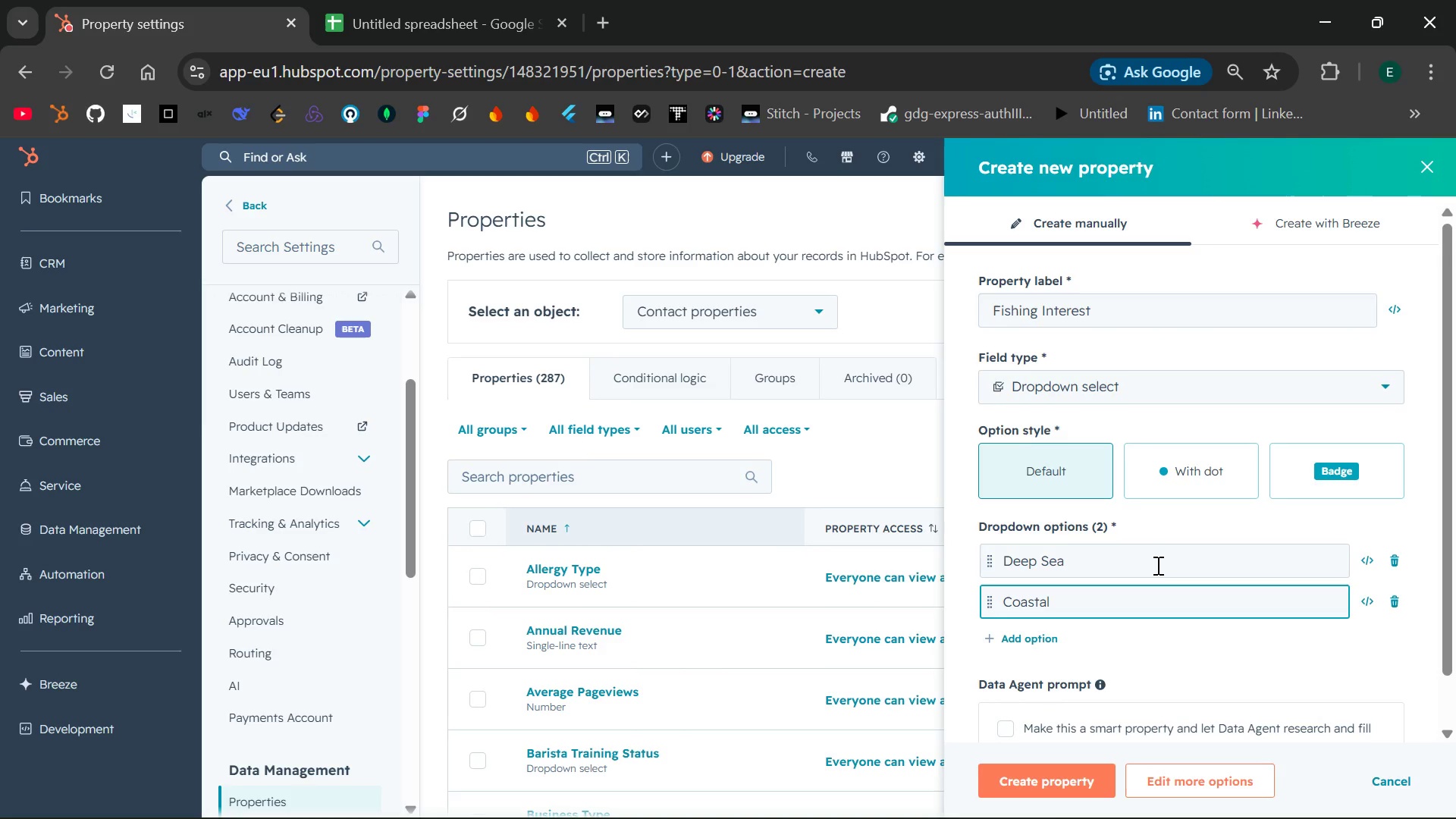 
key(Enter)
 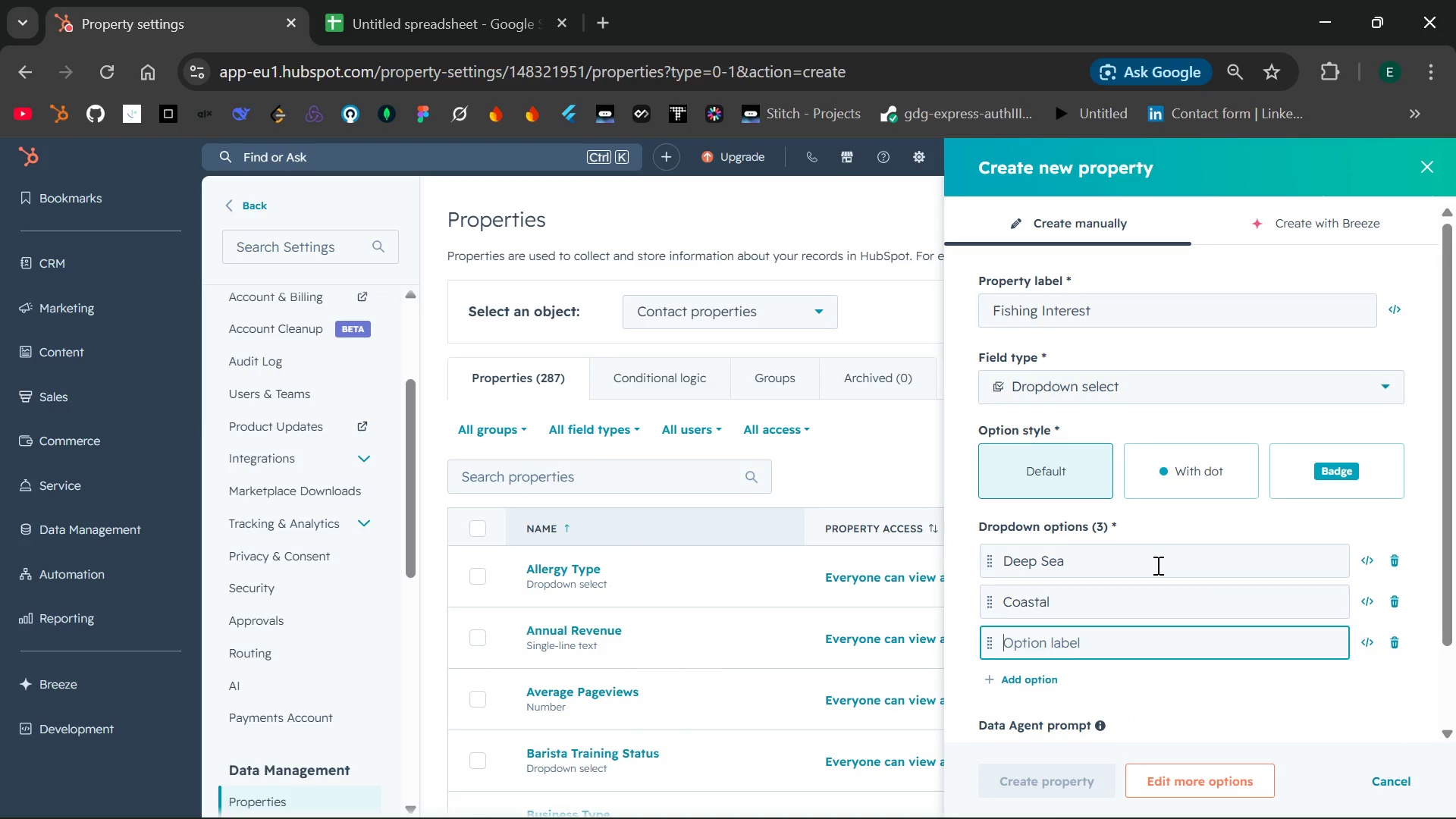 
type(Fly Fishi)
 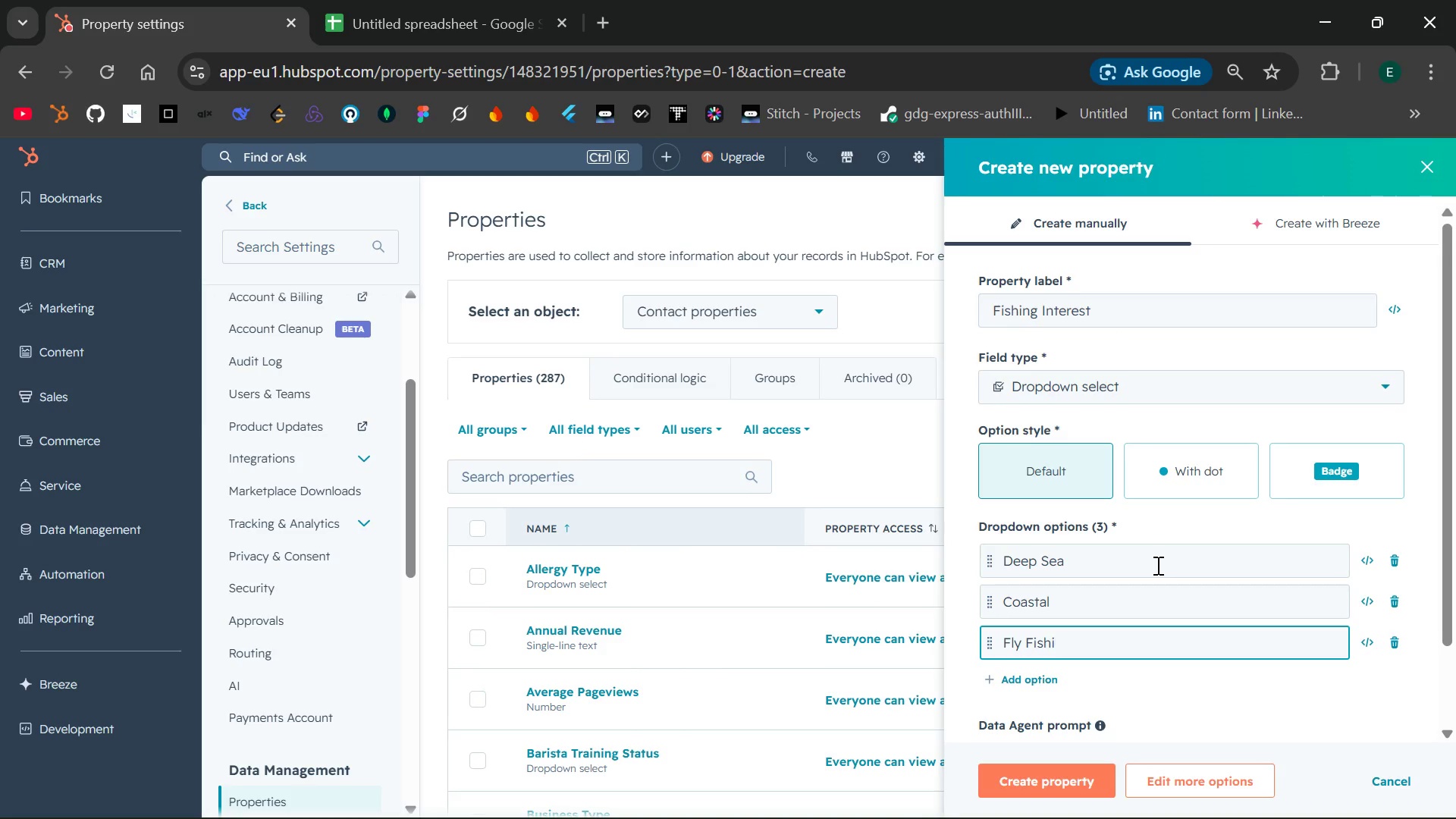 
wait(5.56)
 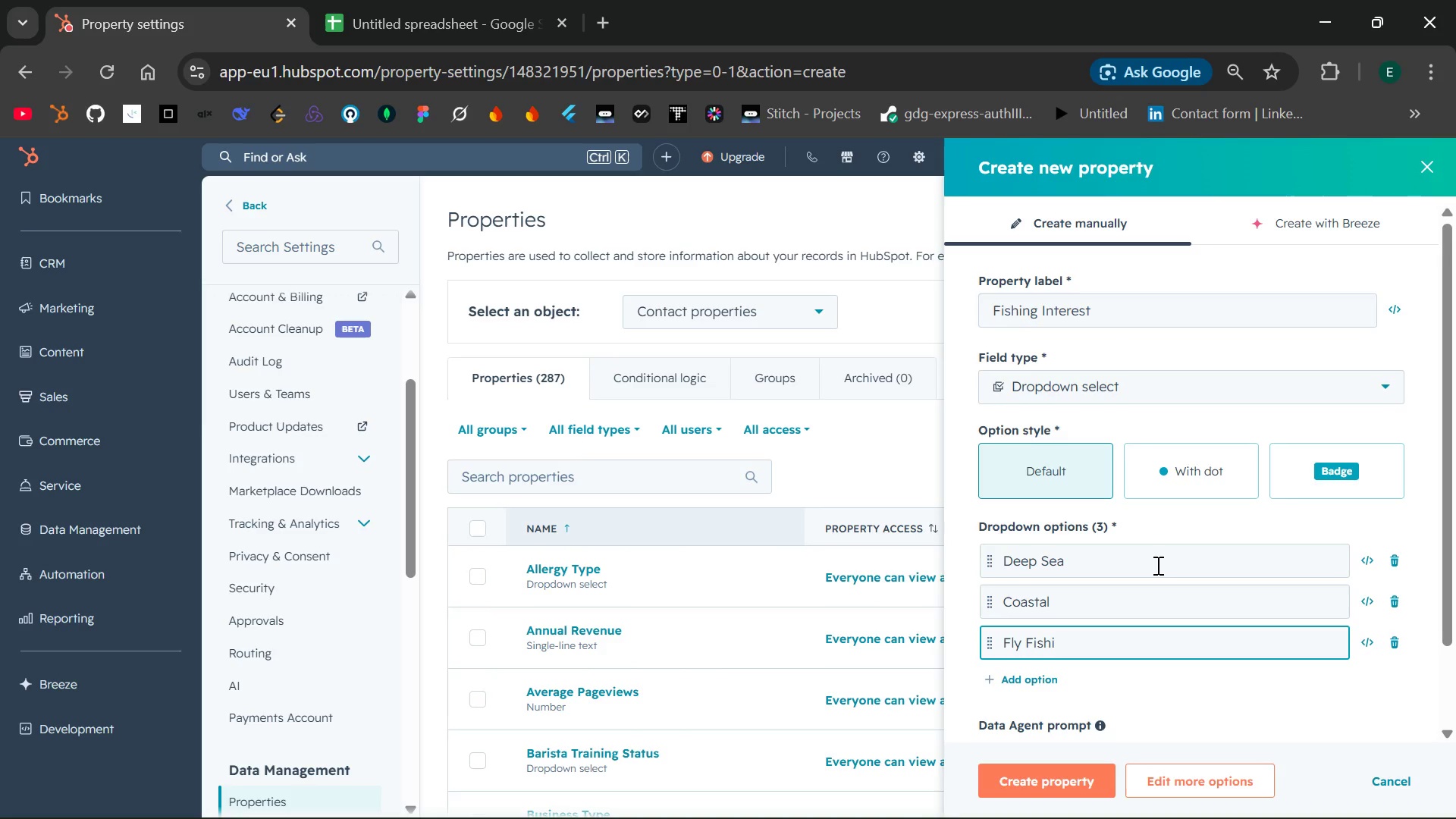 
type(ng)
 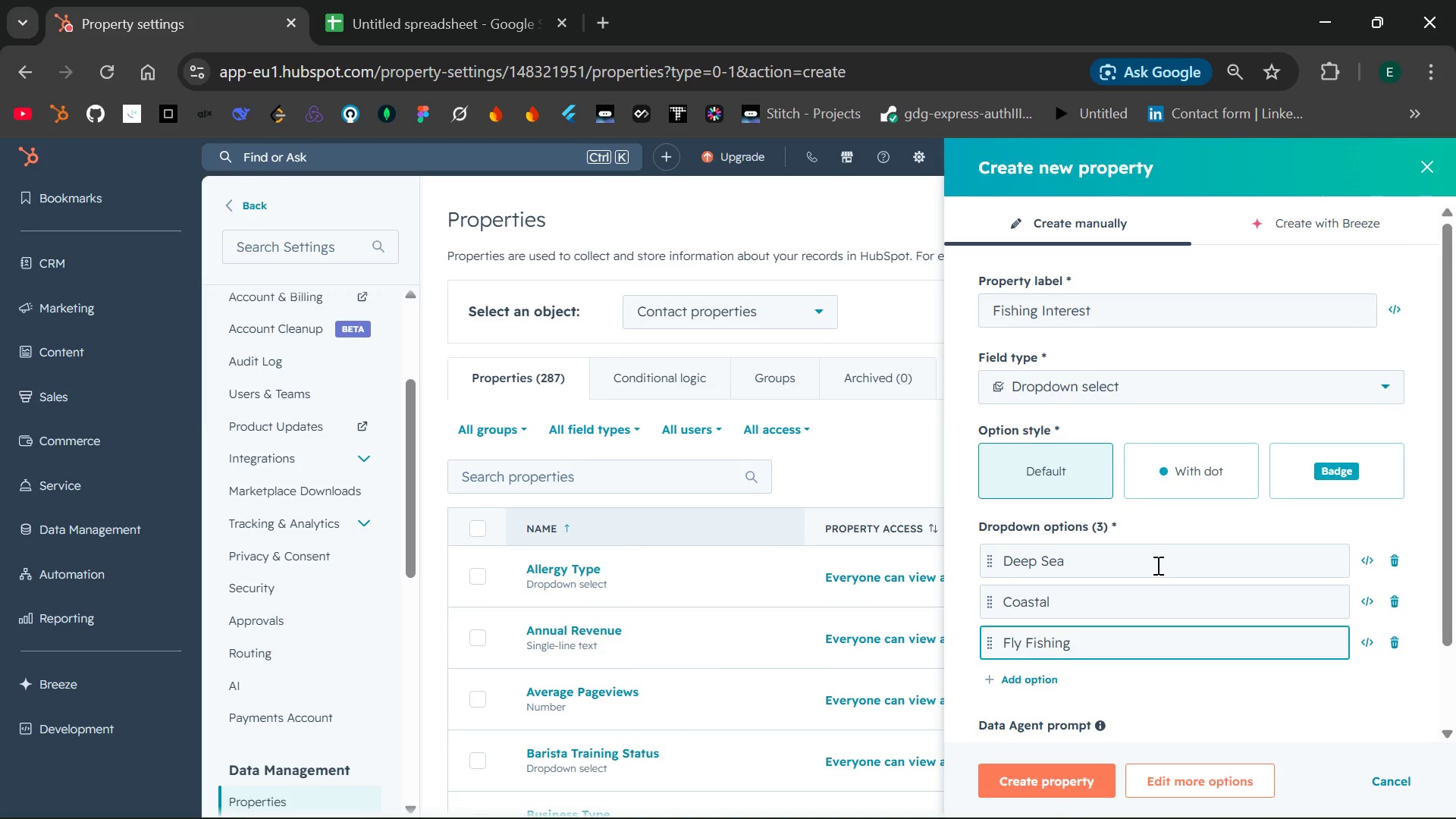 
key(Enter)